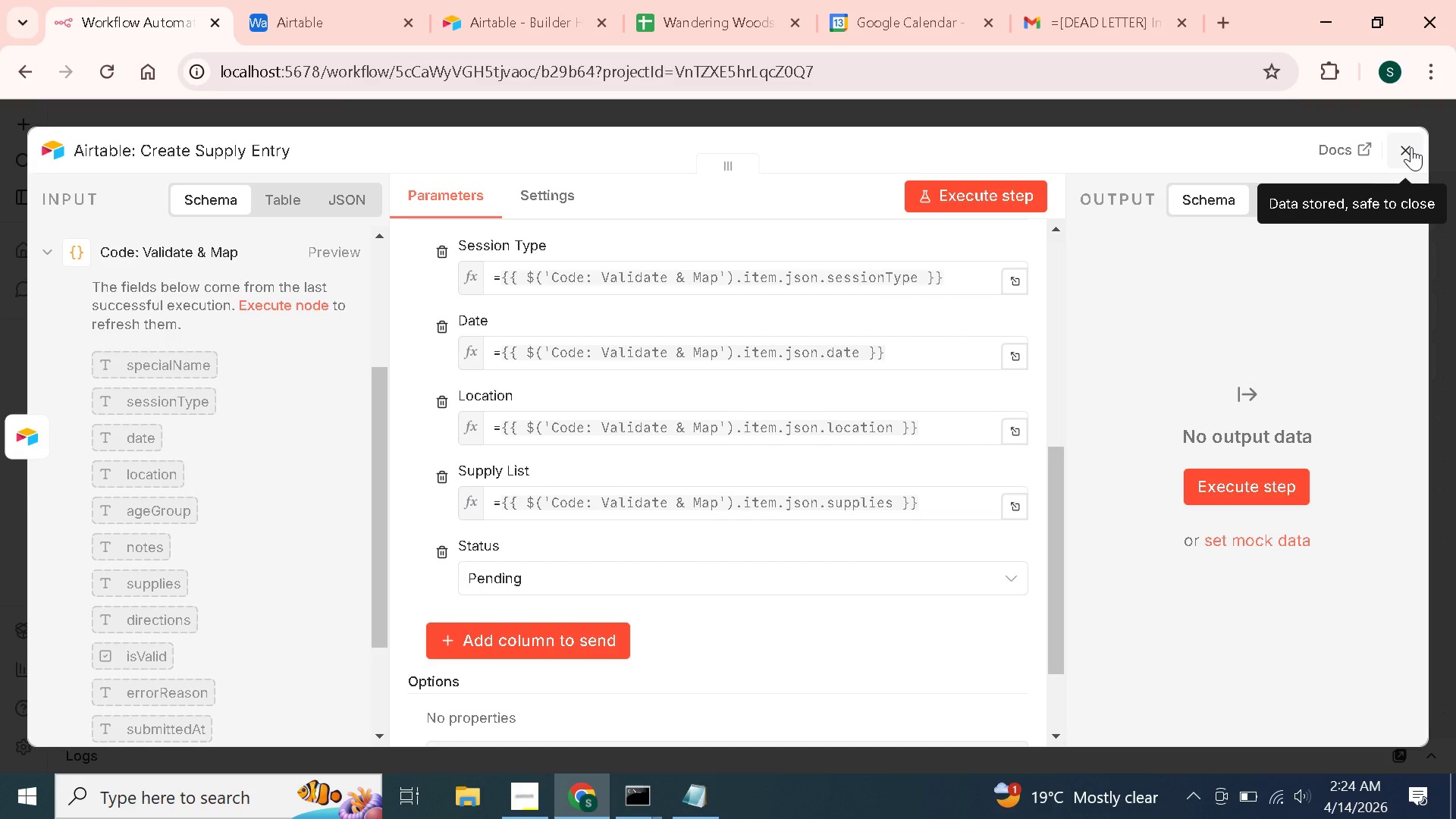 
left_click([1411, 147])
 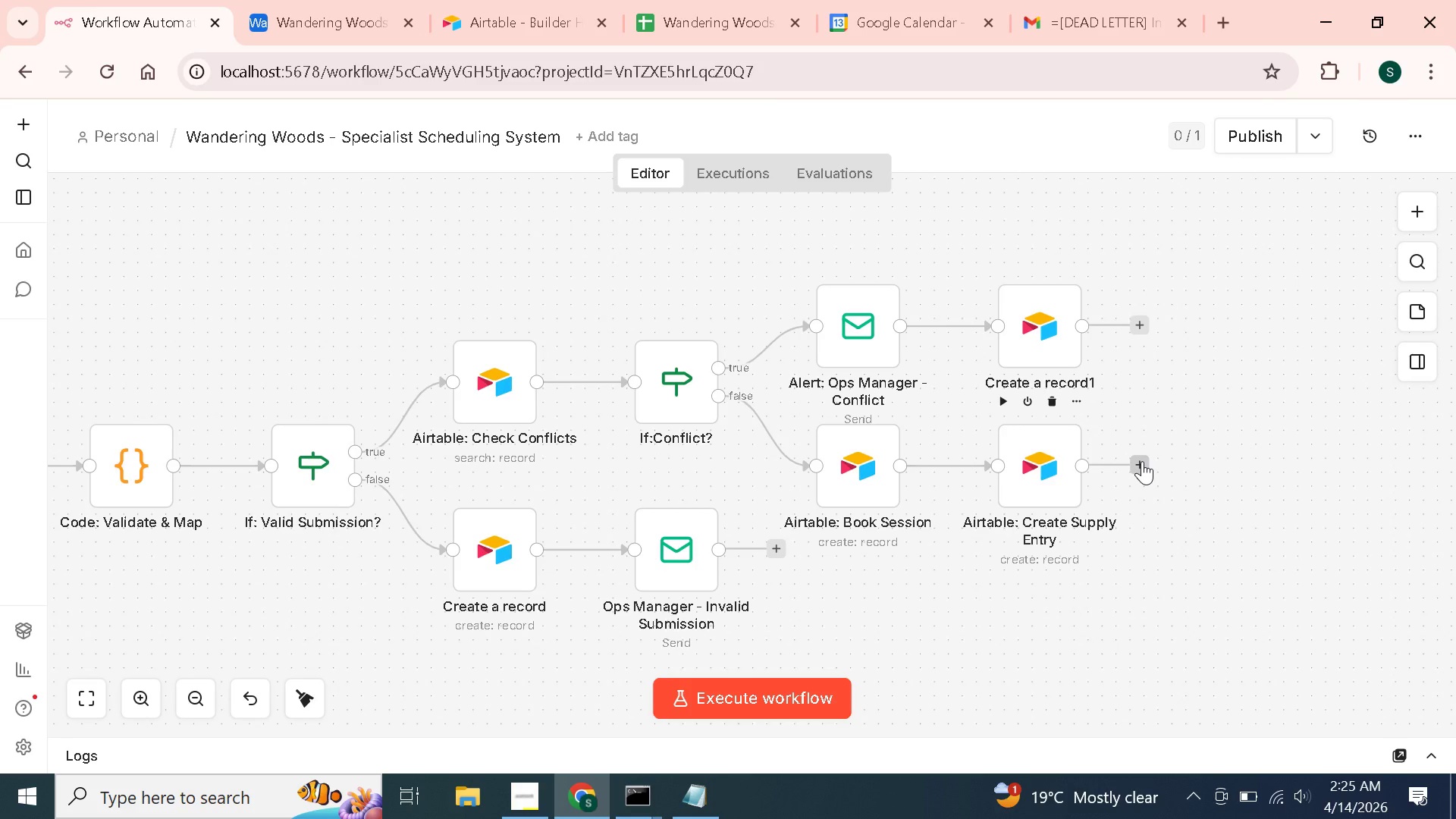 
wait(50.55)
 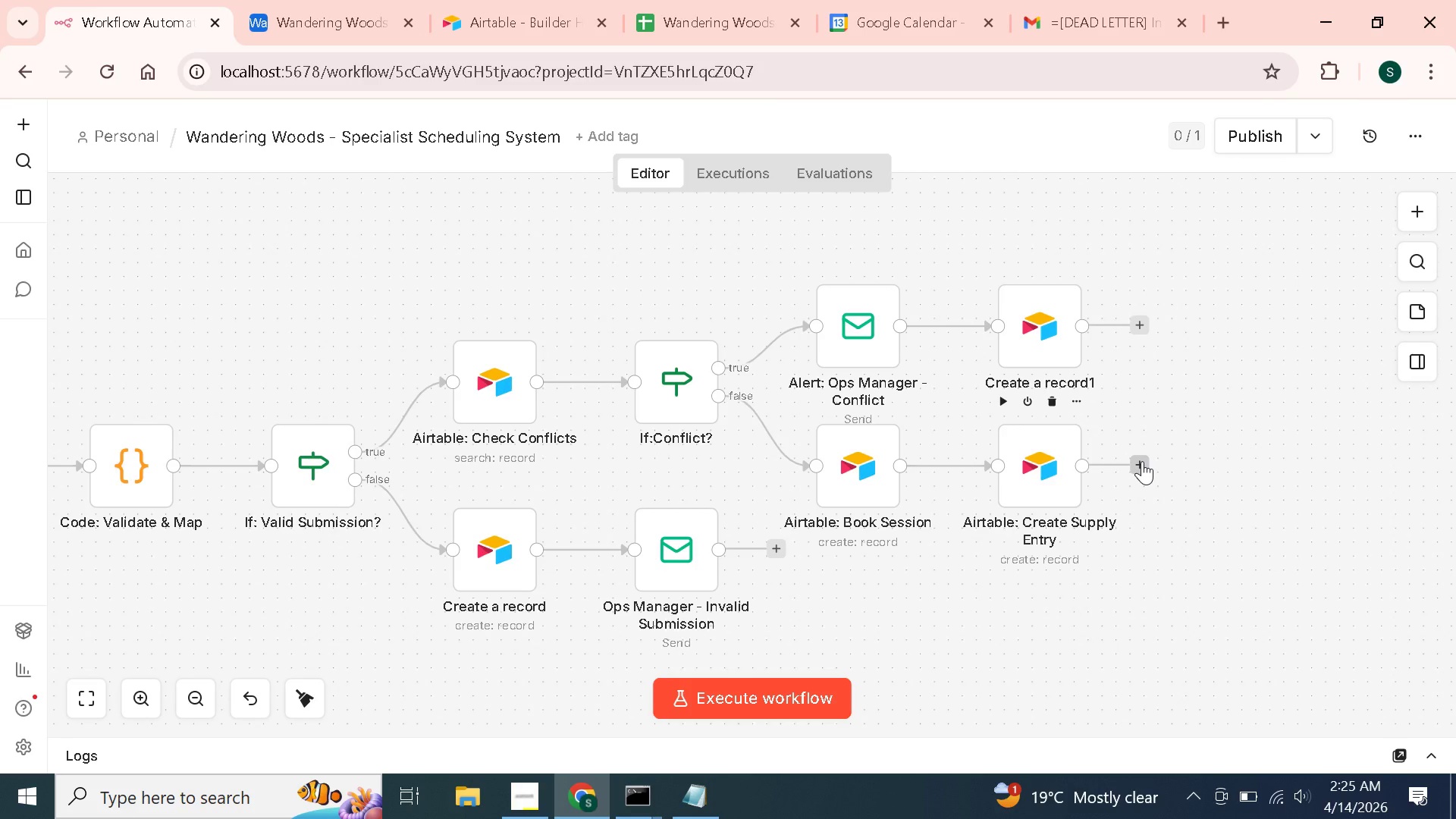 
left_click([1144, 463])
 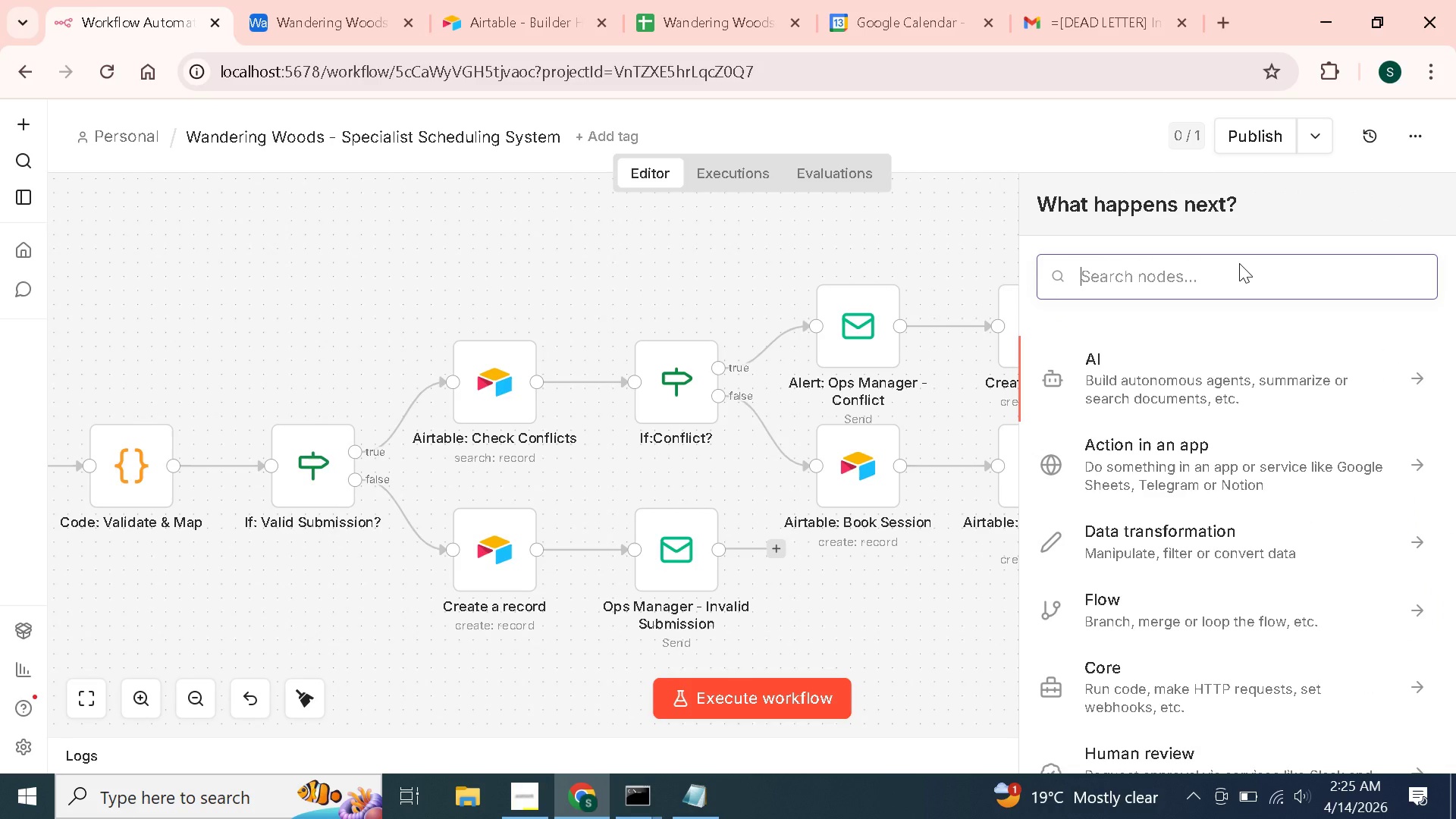 
type(send )
 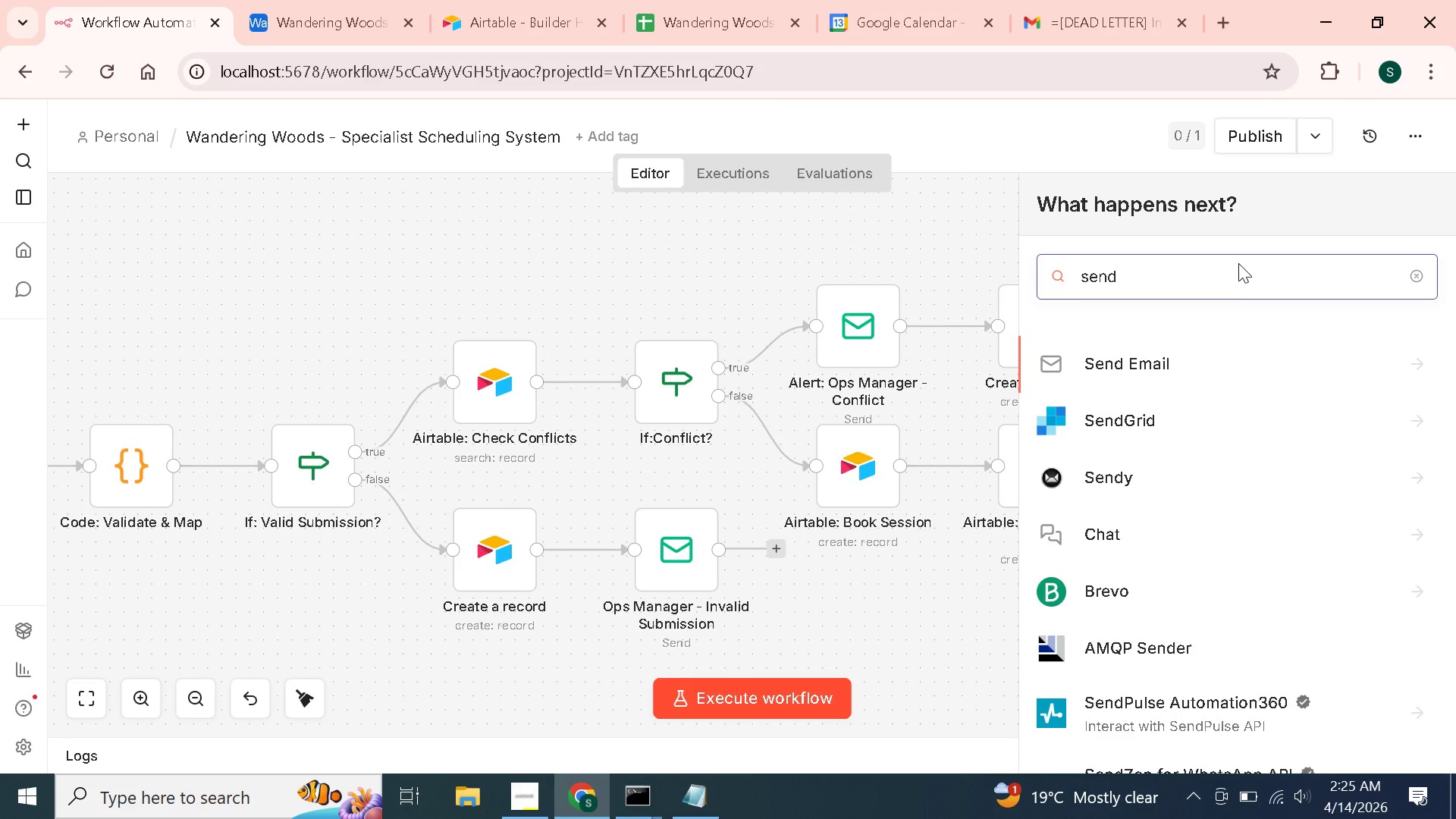 
left_click([1185, 370])
 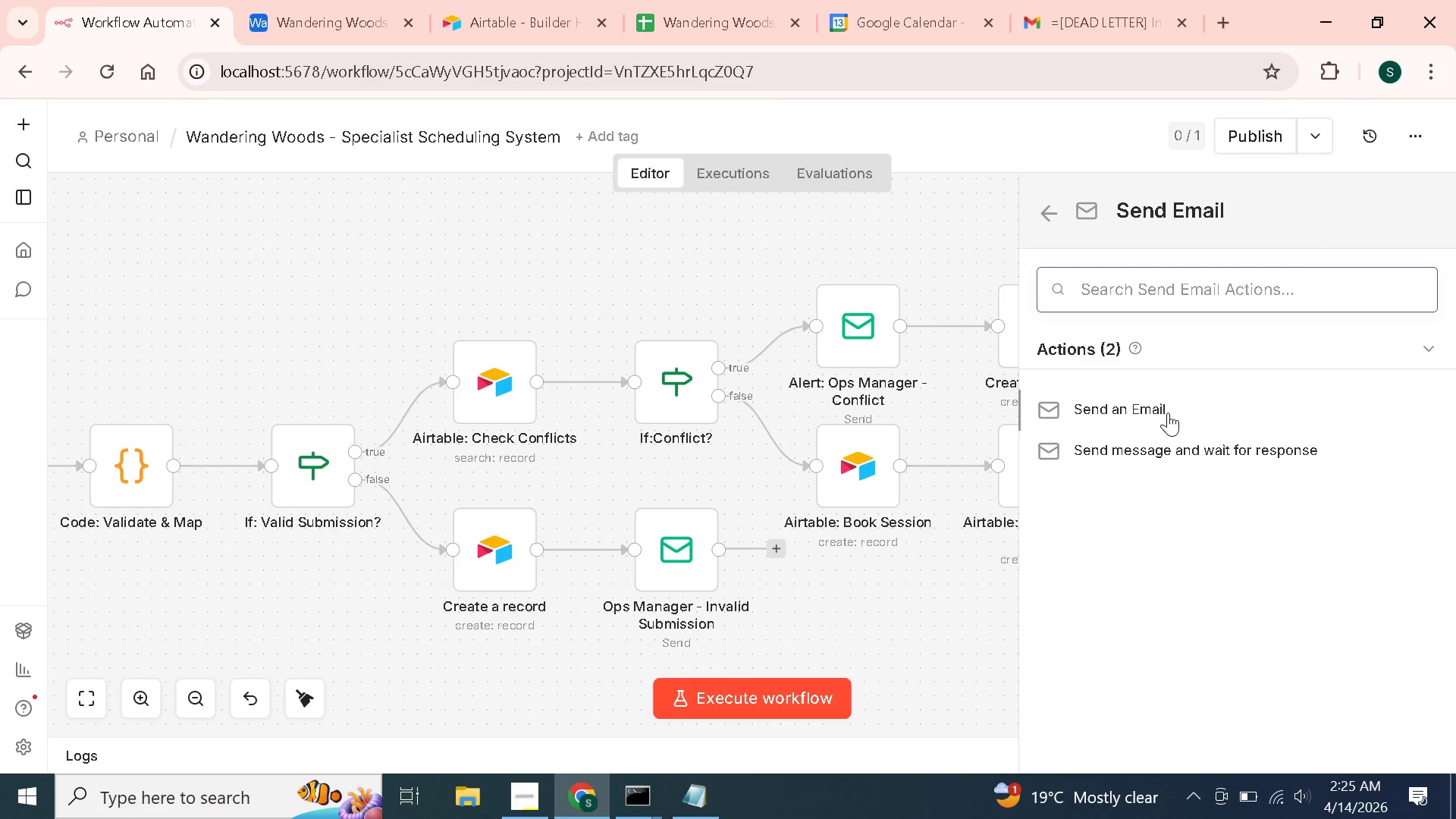 
left_click([1168, 413])
 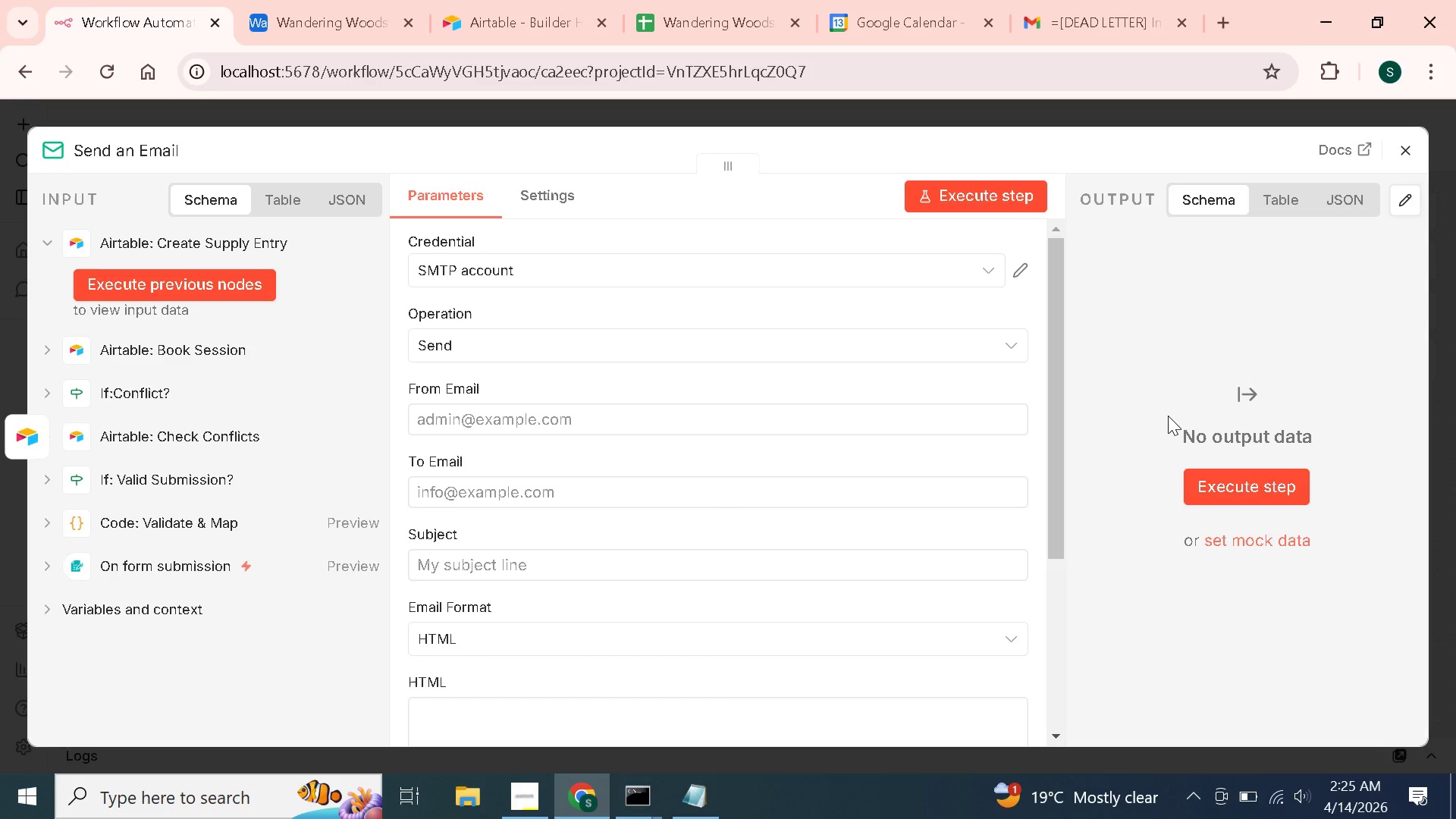 
wait(12.84)
 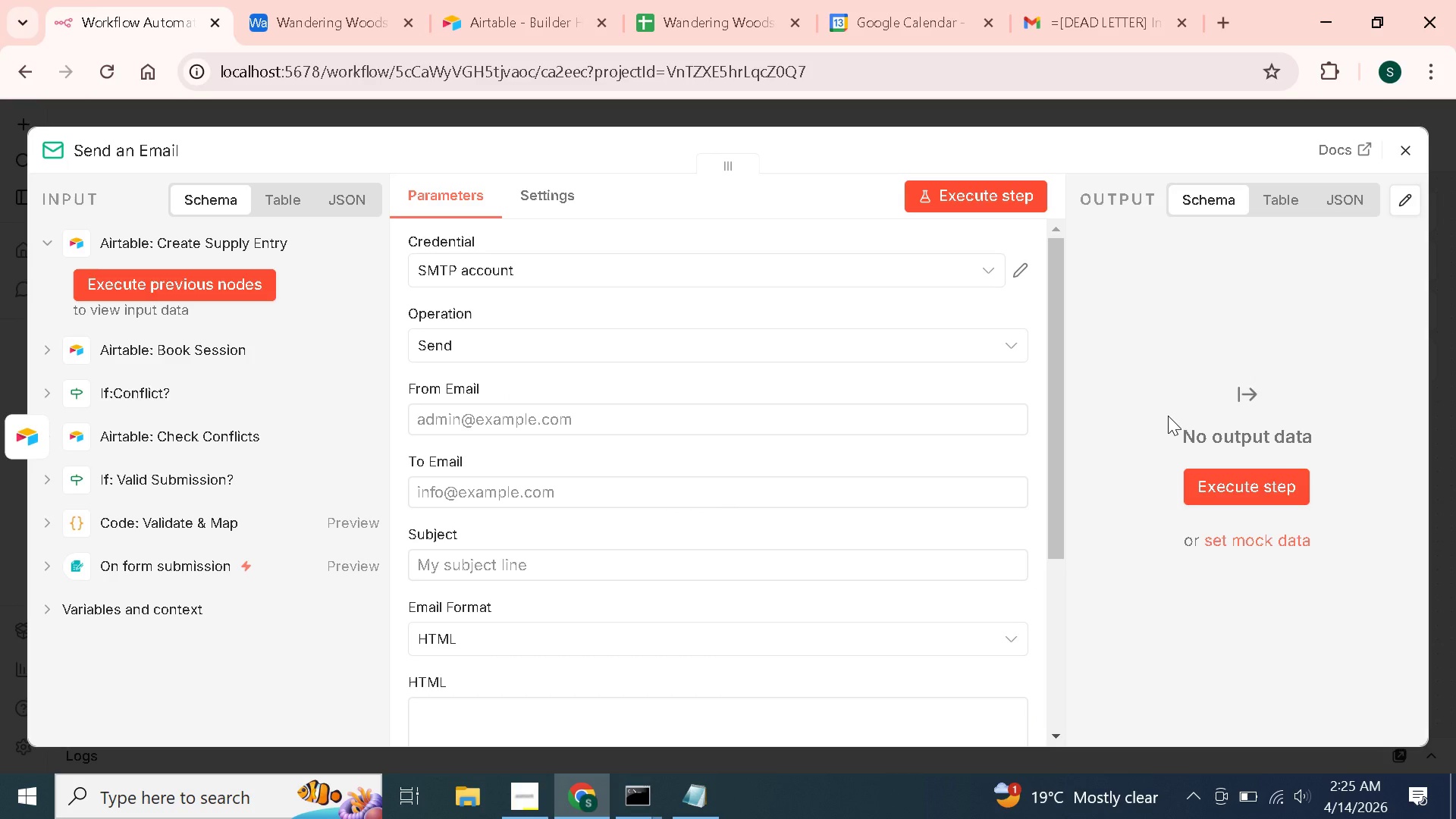 
left_click([542, 423])
 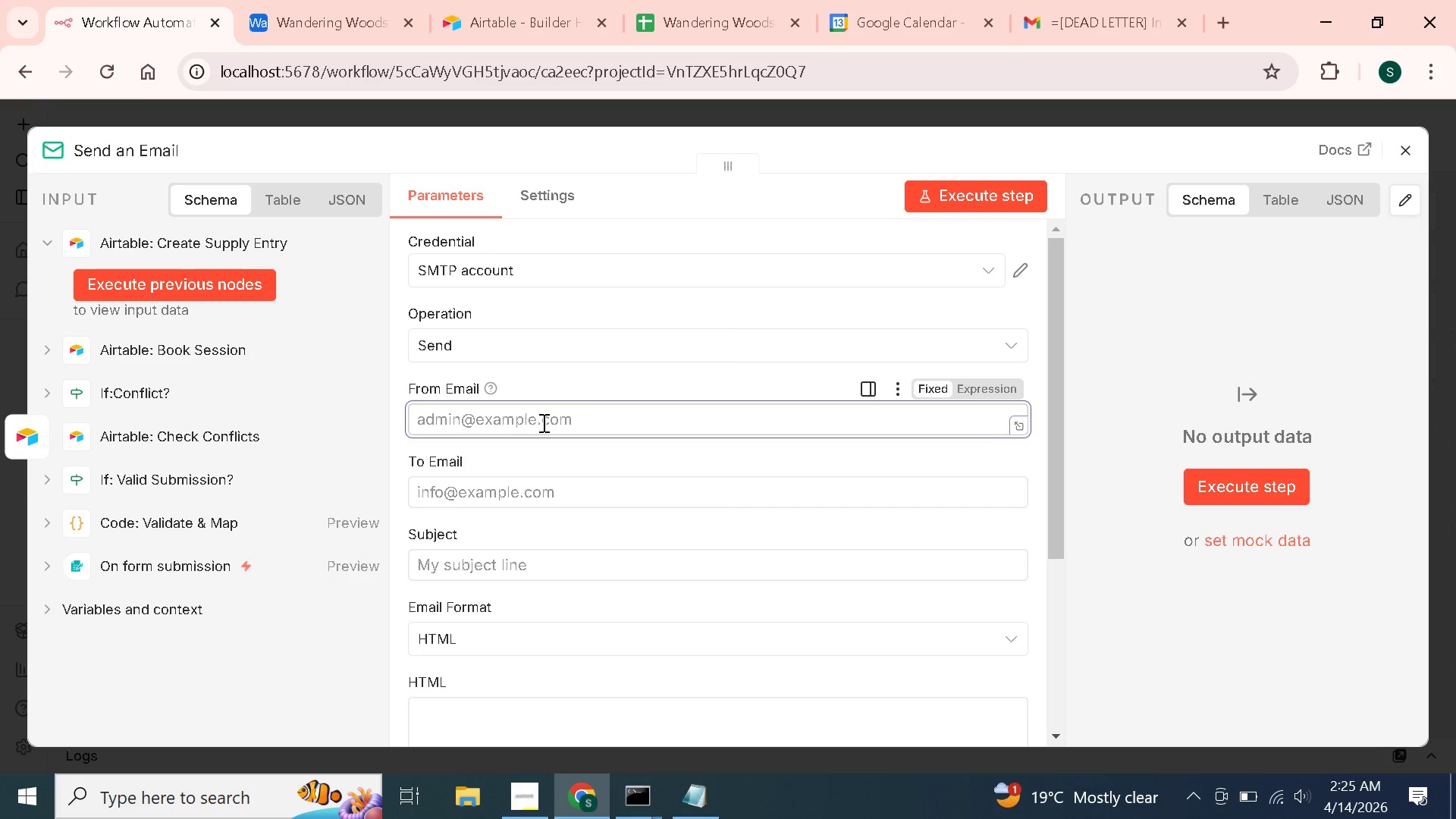 
type(ask)
key(Backspace)
type(lamsadaf677@gmail.cpm)
key(Backspace)
key(Backspace)
type(om)
 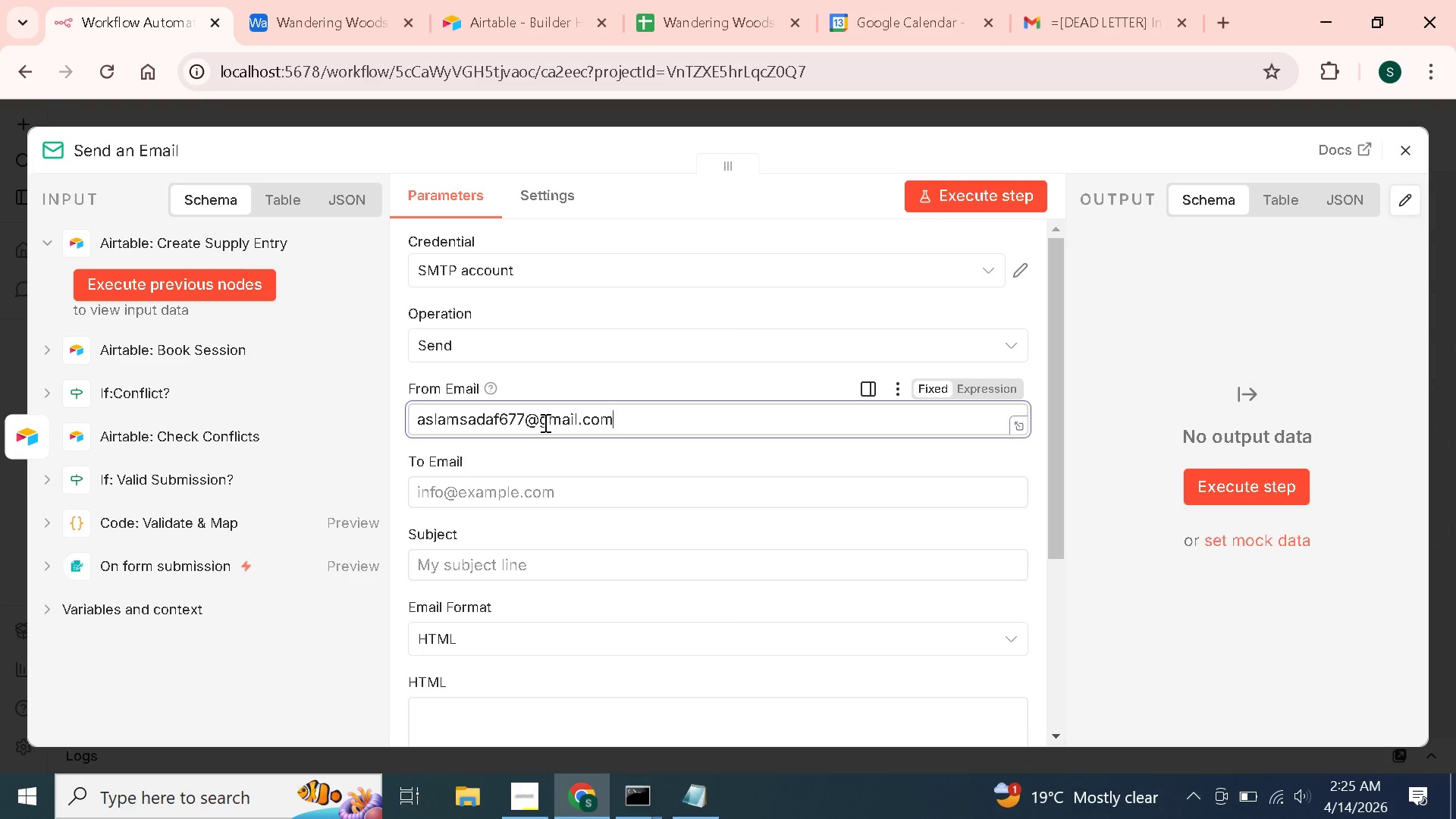 
key(Control+A)
 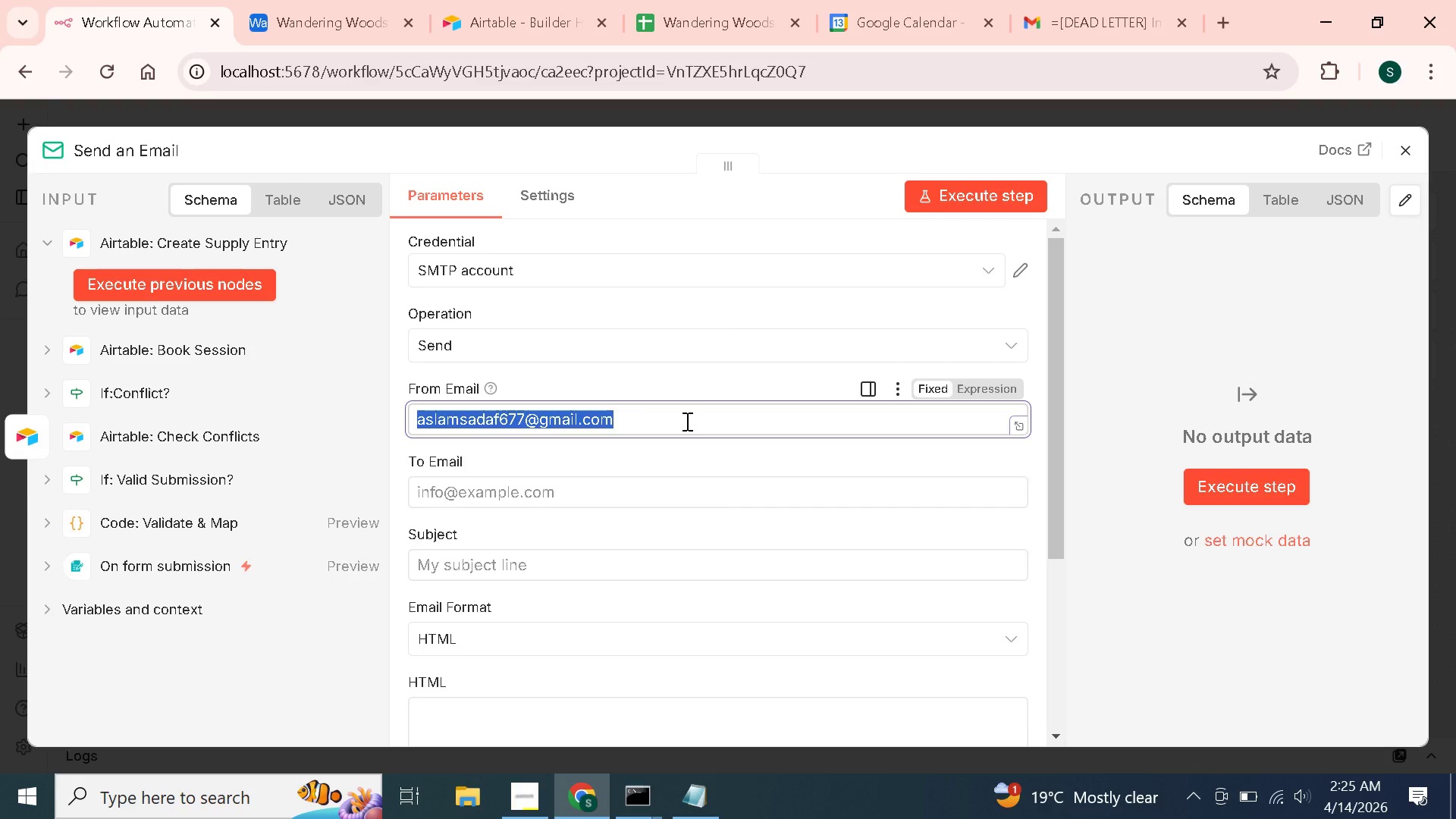 
key(Control+C)
 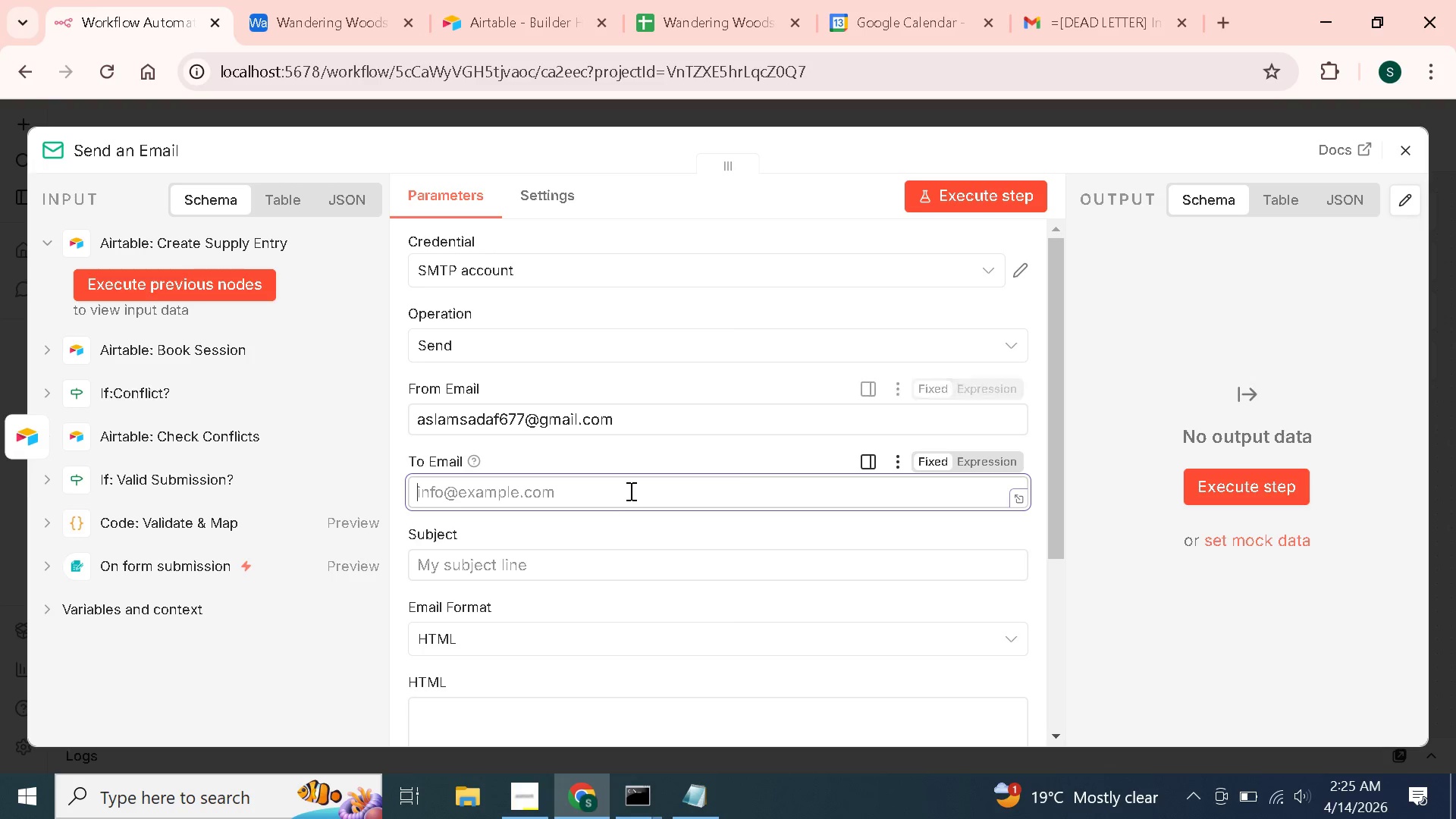 
key(Control+V)
 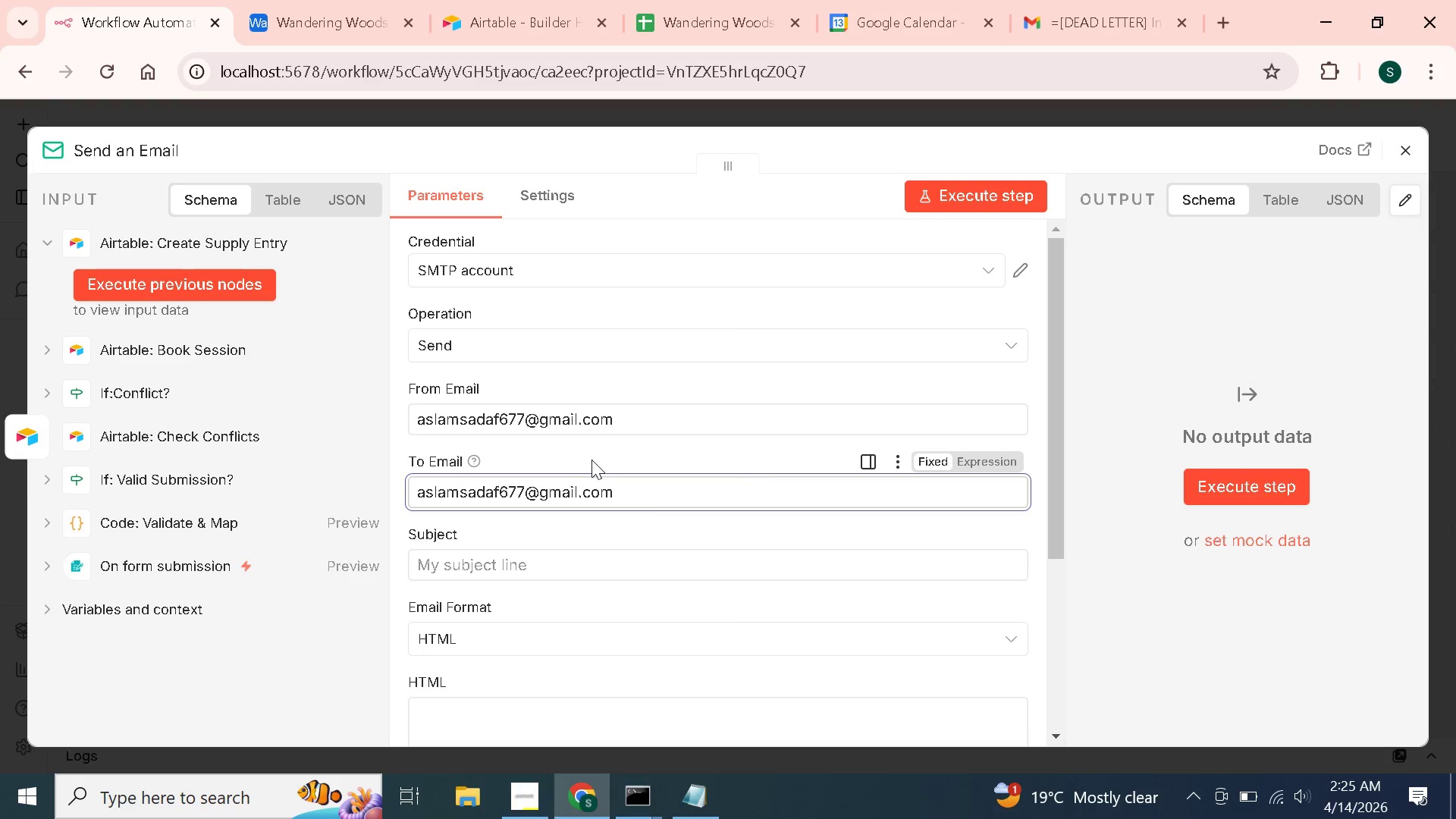 
left_click([588, 446])
 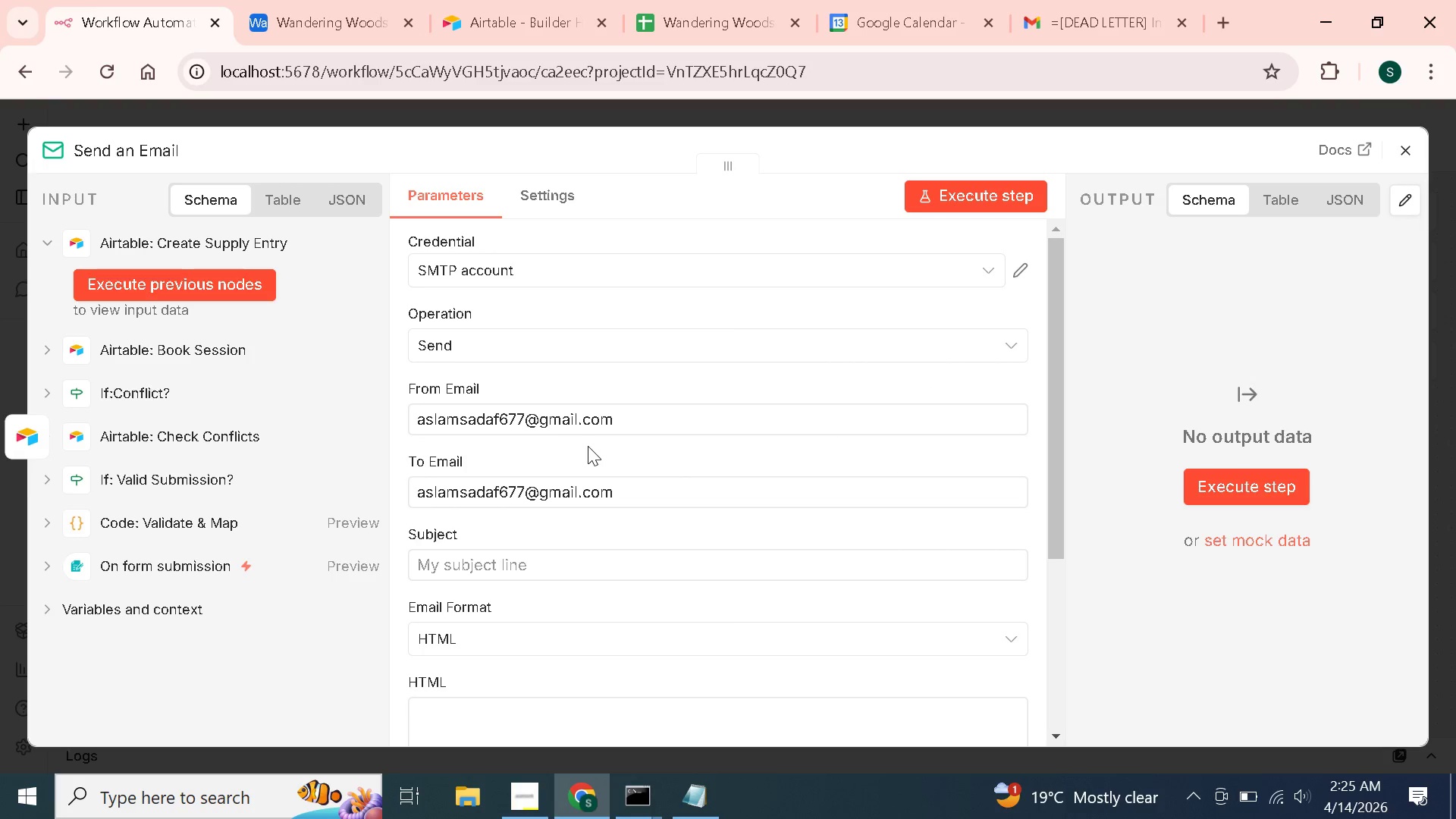 
scroll: coordinate [588, 446], scroll_direction: down, amount: 1.0
 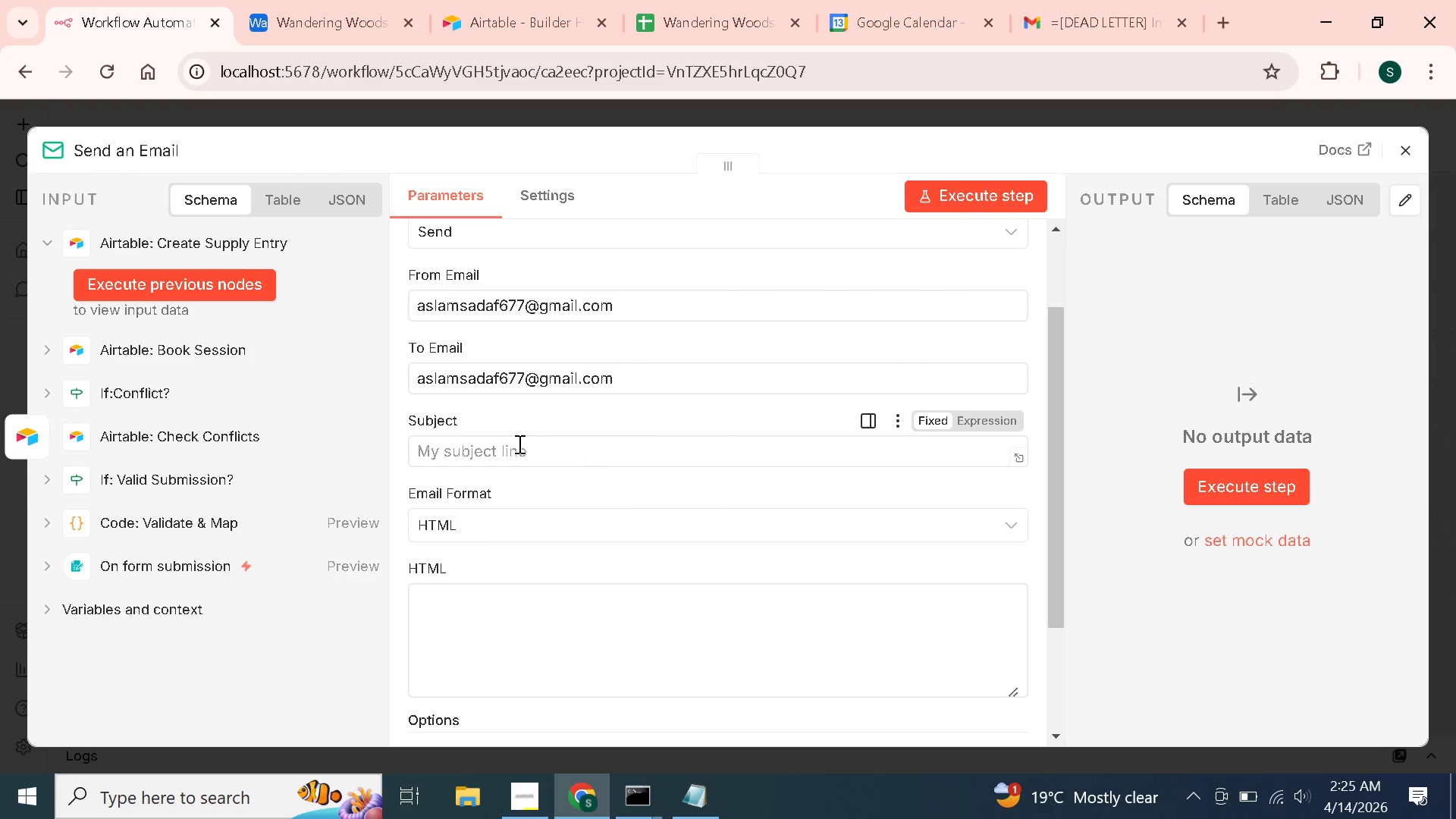 
left_click([518, 447])
 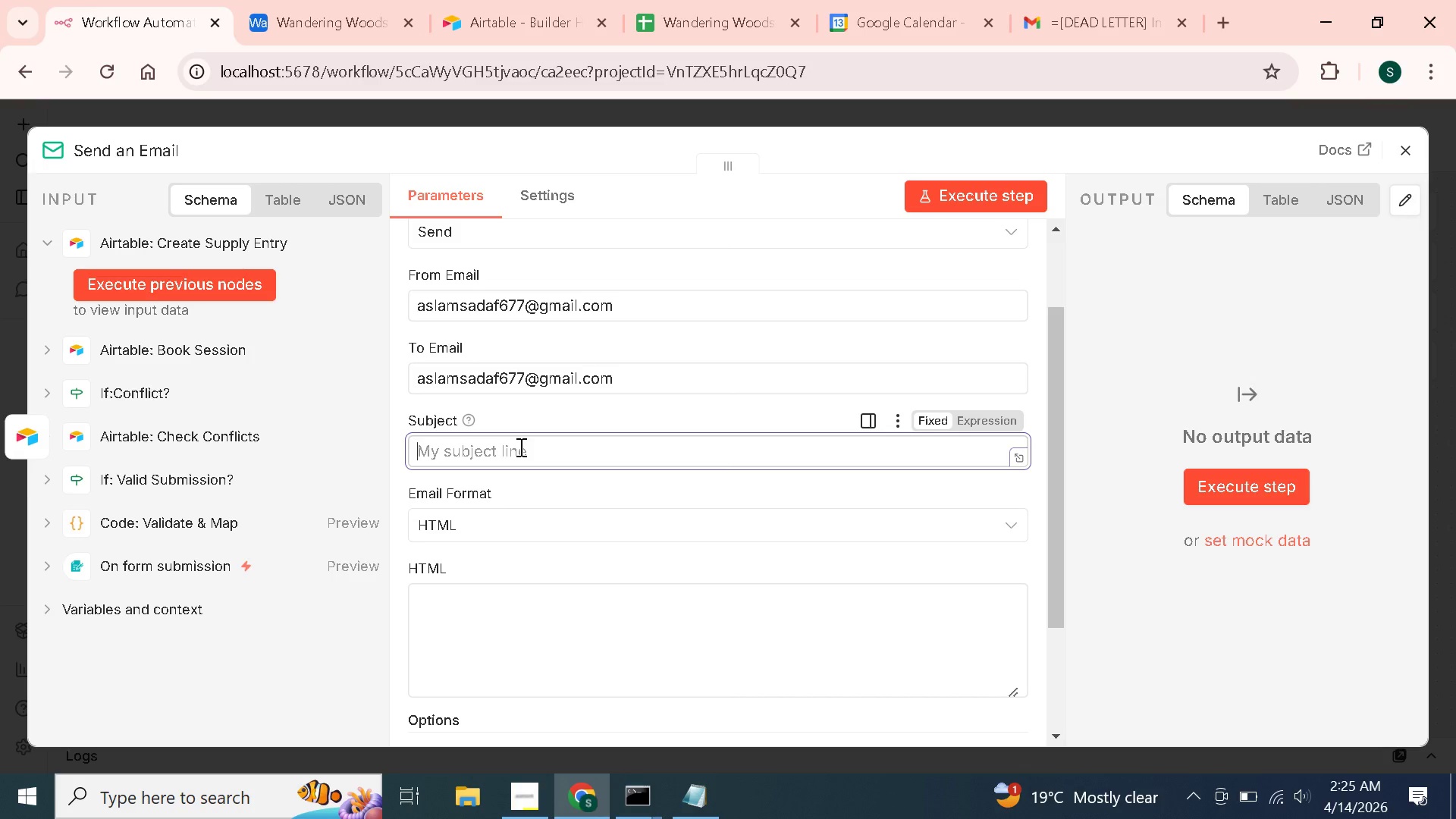 
type(Your Se)
 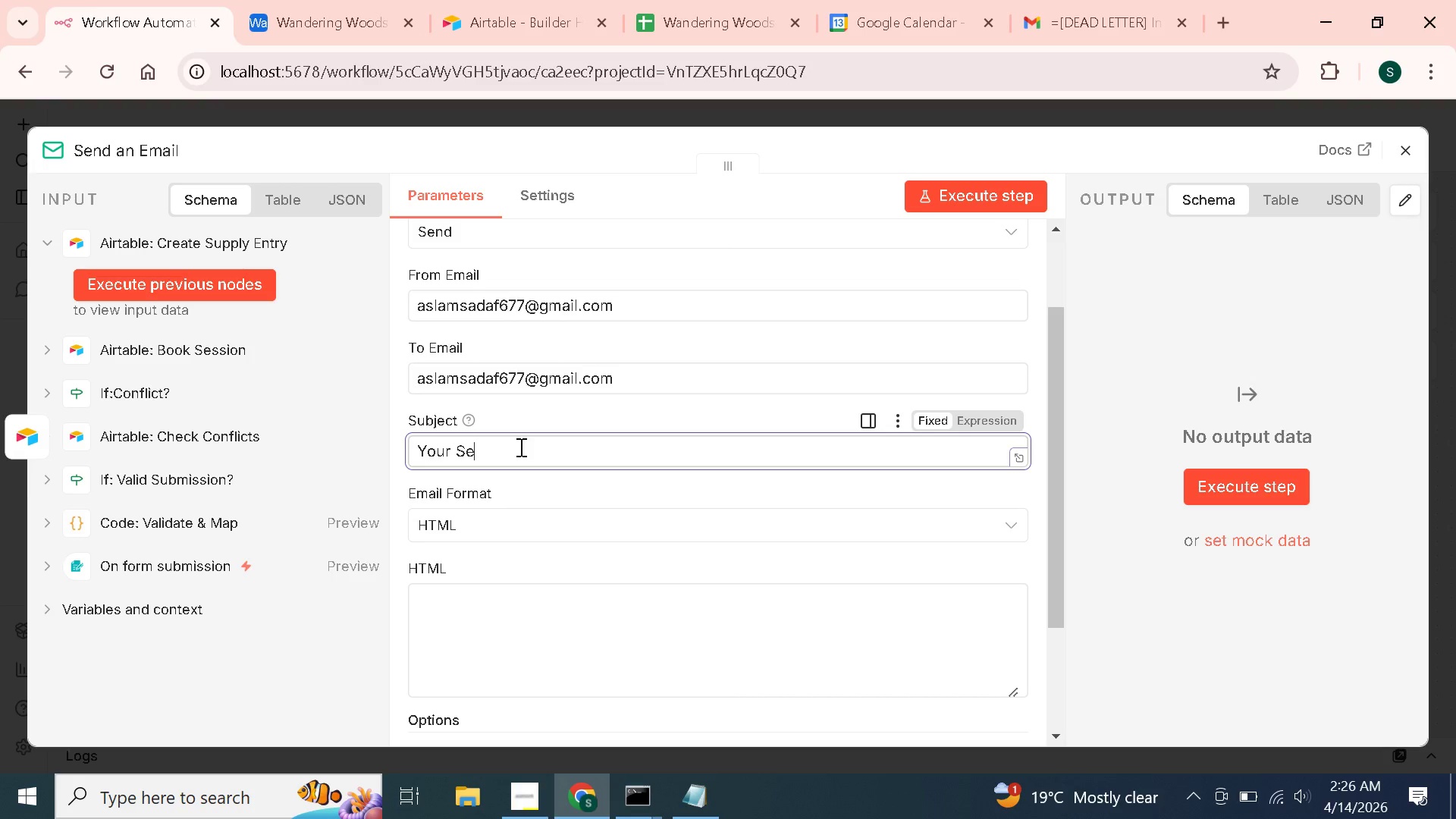 
hold_key(key=ArrowLeft, duration=1.03)
 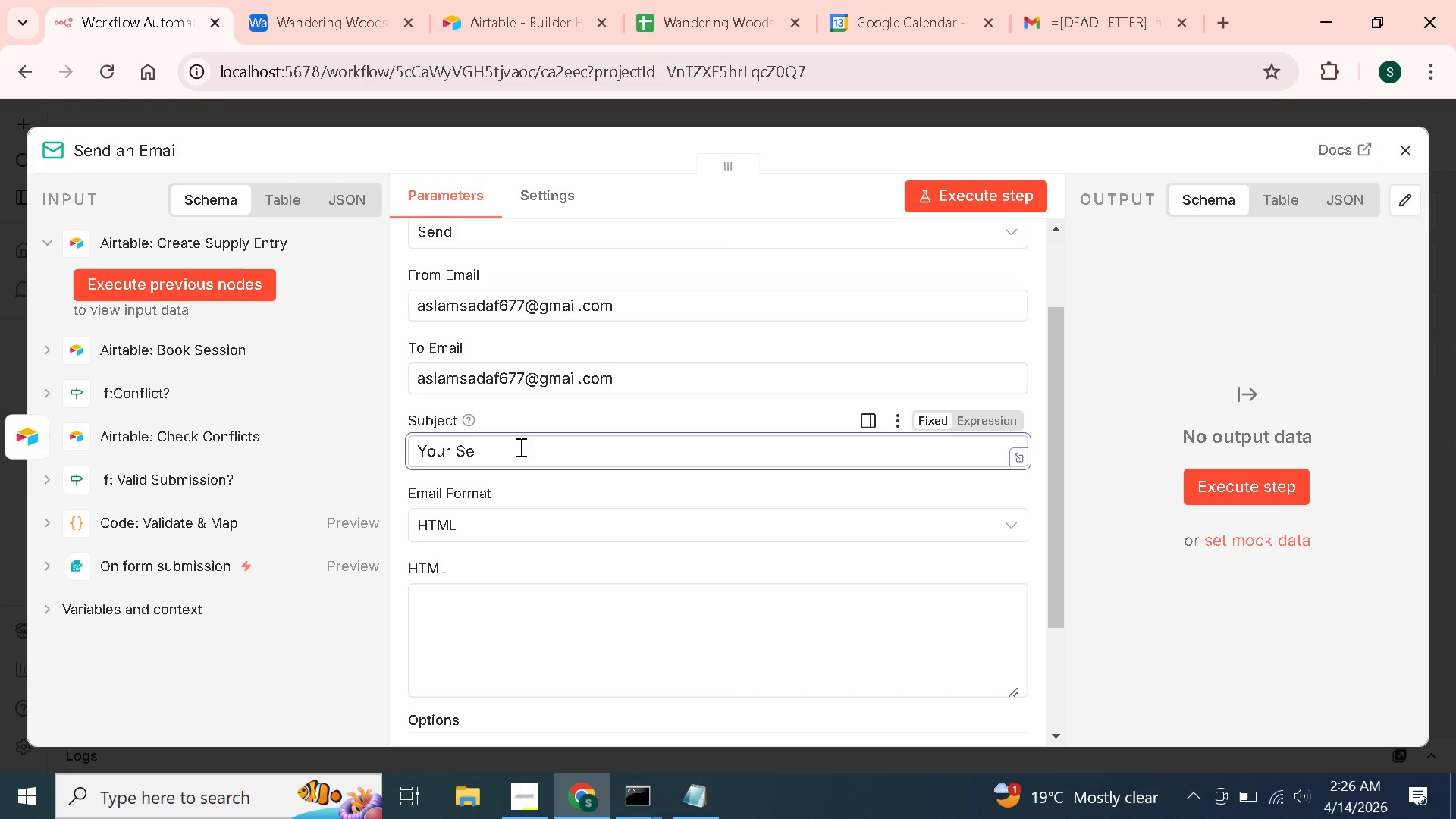 
type(==)
key(Backspace)
type(=ssion is Confirmed - {{$(;)
key(Backspace)
type('Code: Validate & Map)
 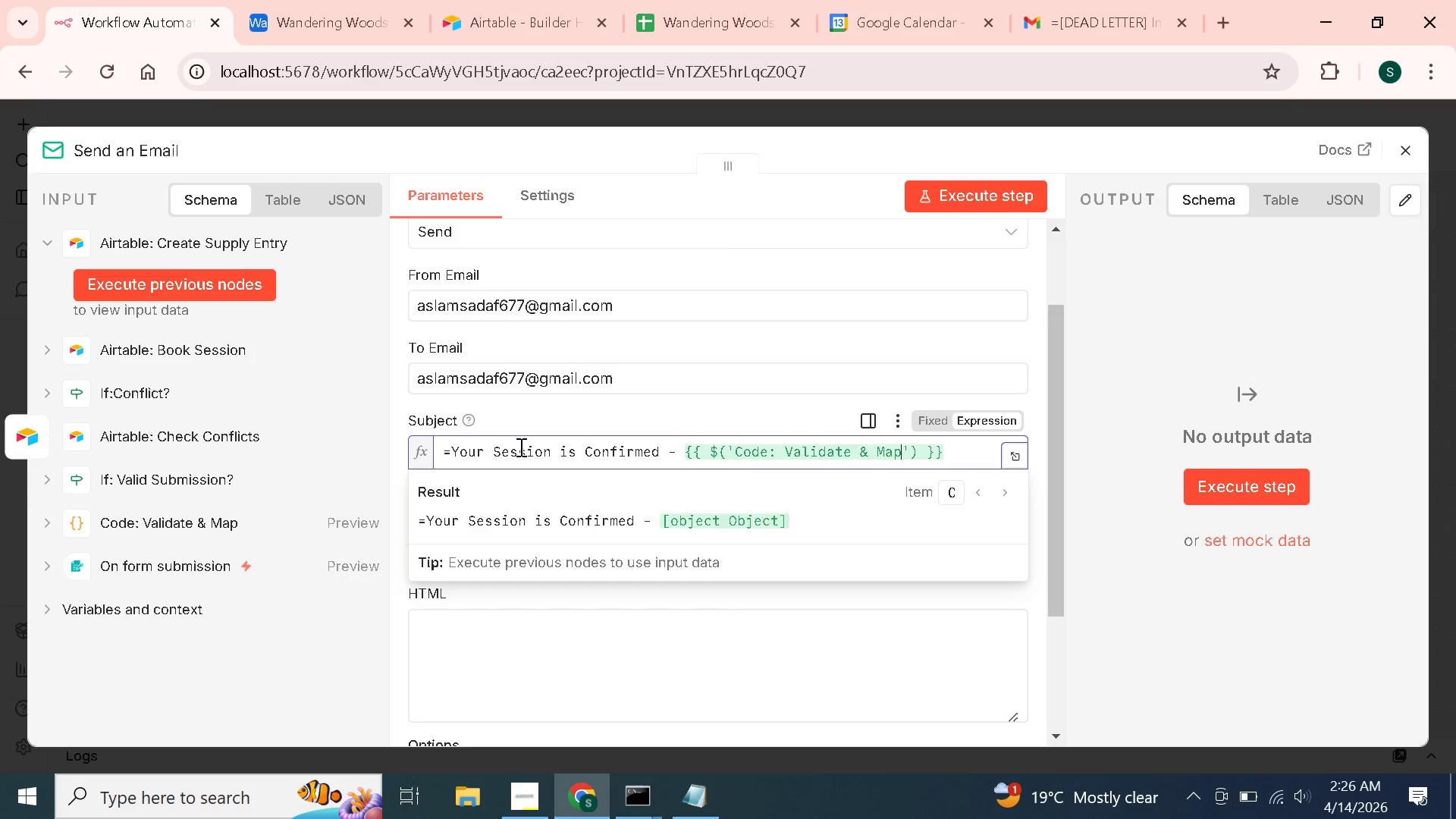 
hold_key(key=ArrowLeft, duration=1.06)
 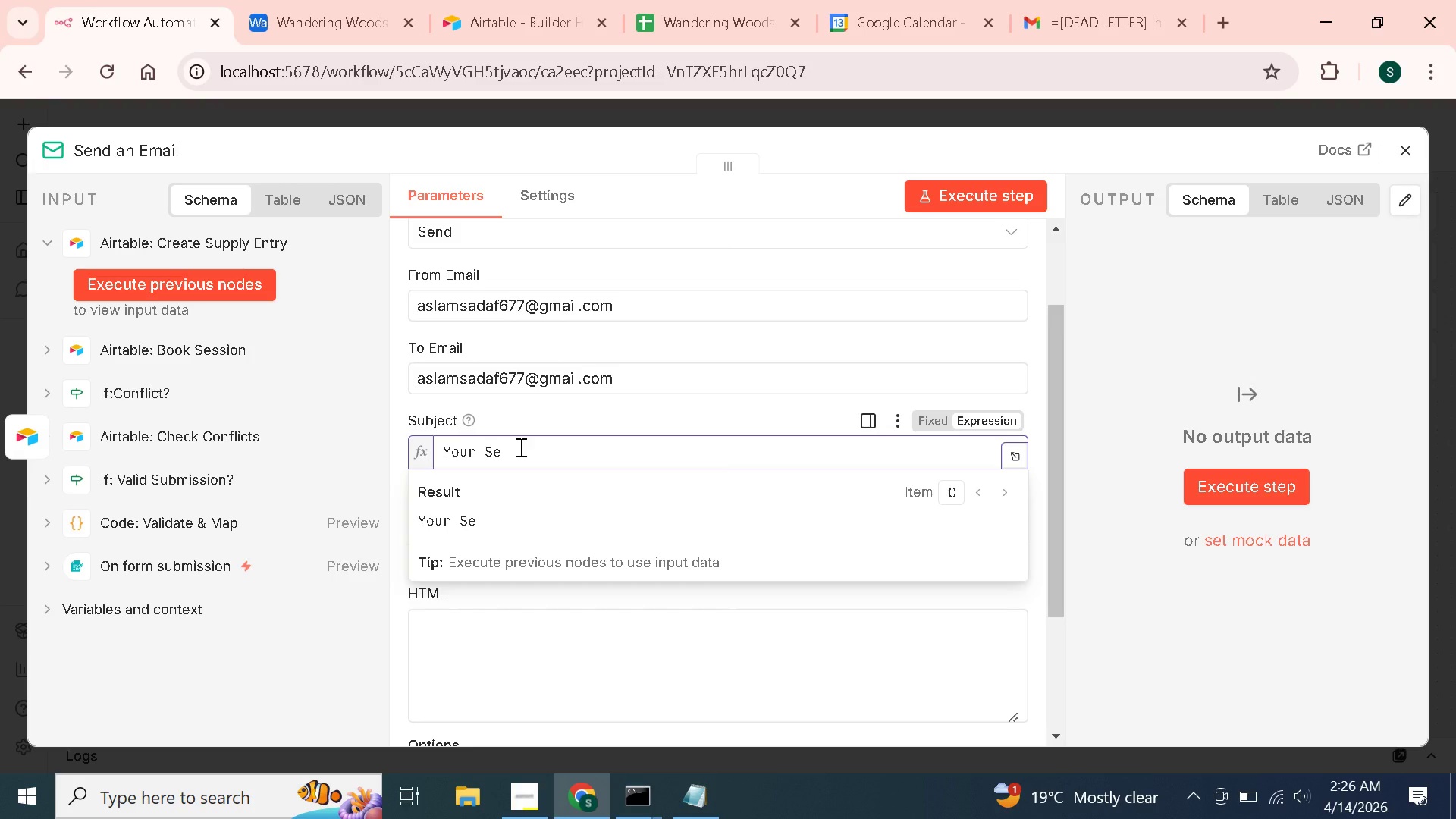 
hold_key(key=ArrowRight, duration=1.12)
 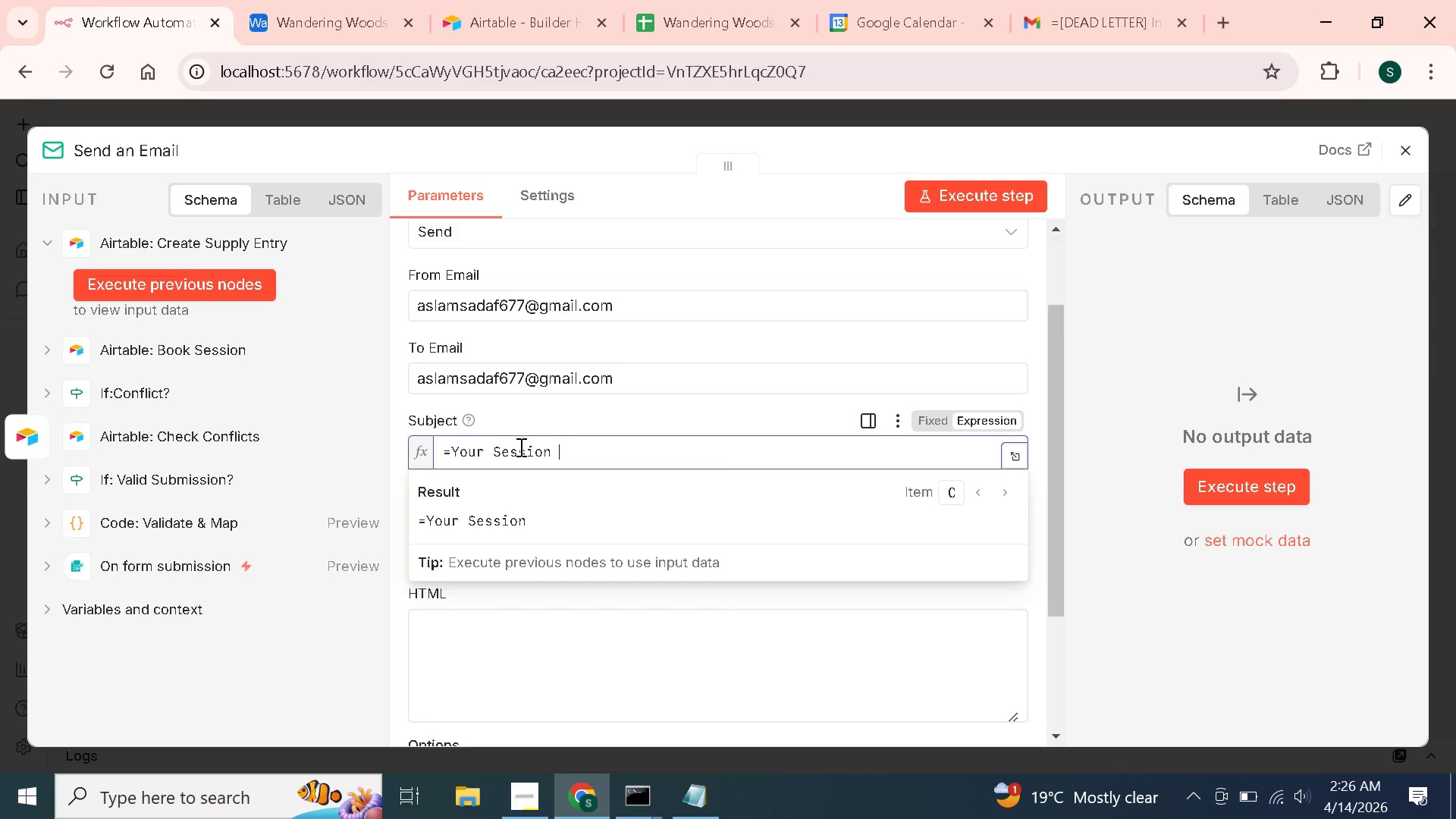 
key(ArrowRight)
 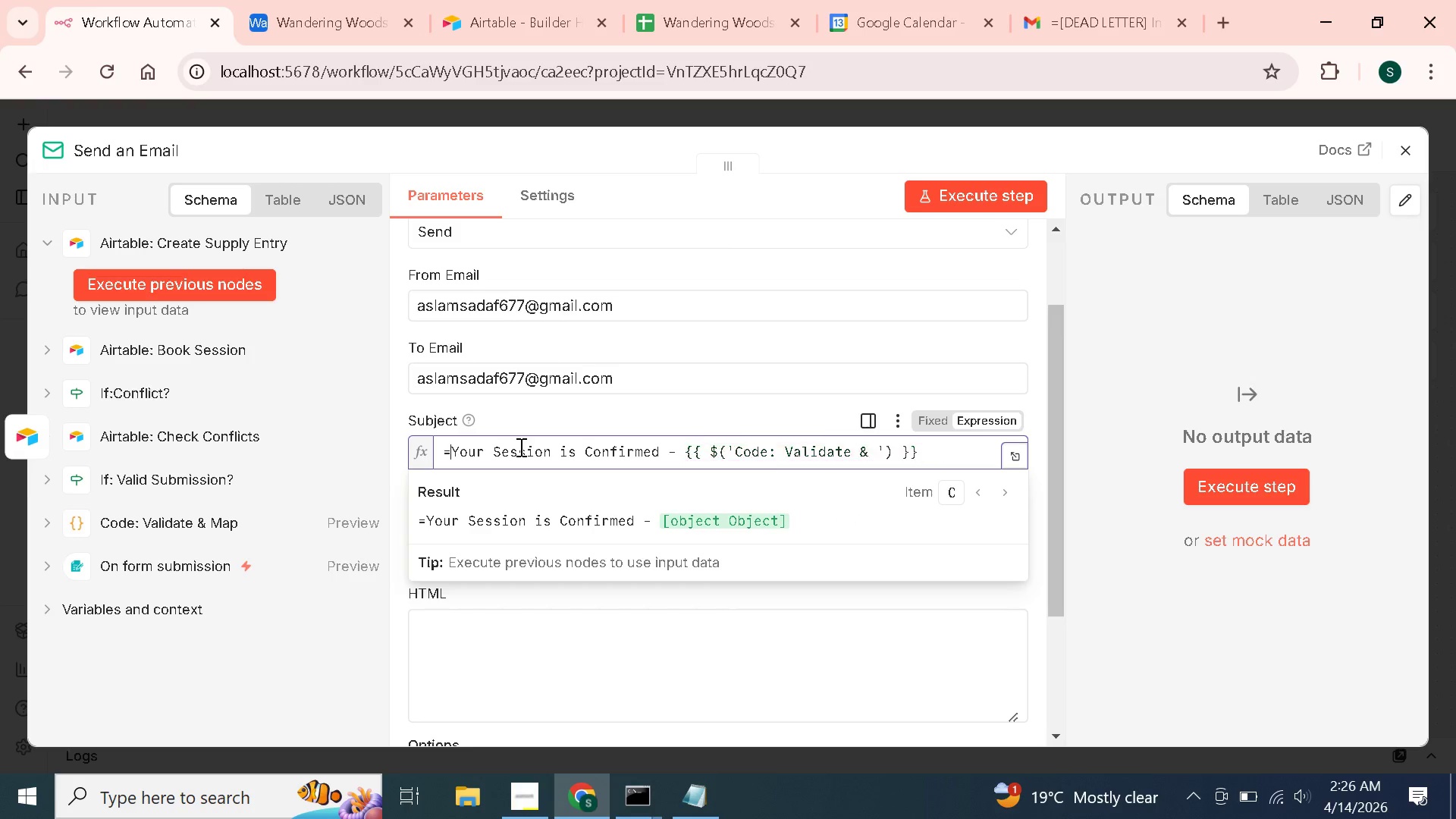 
key(ArrowRight)
 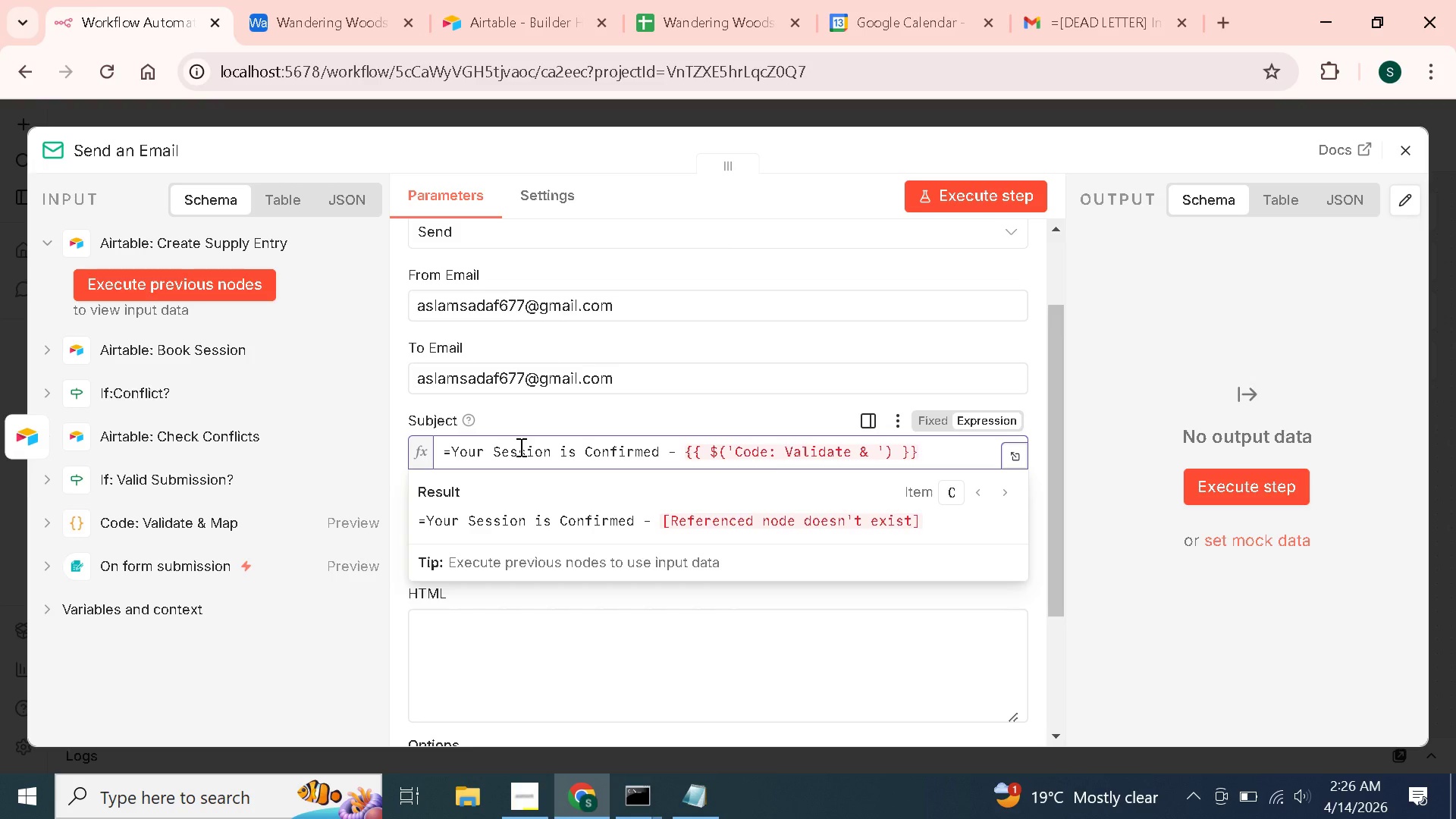 
key(ArrowLeft)
 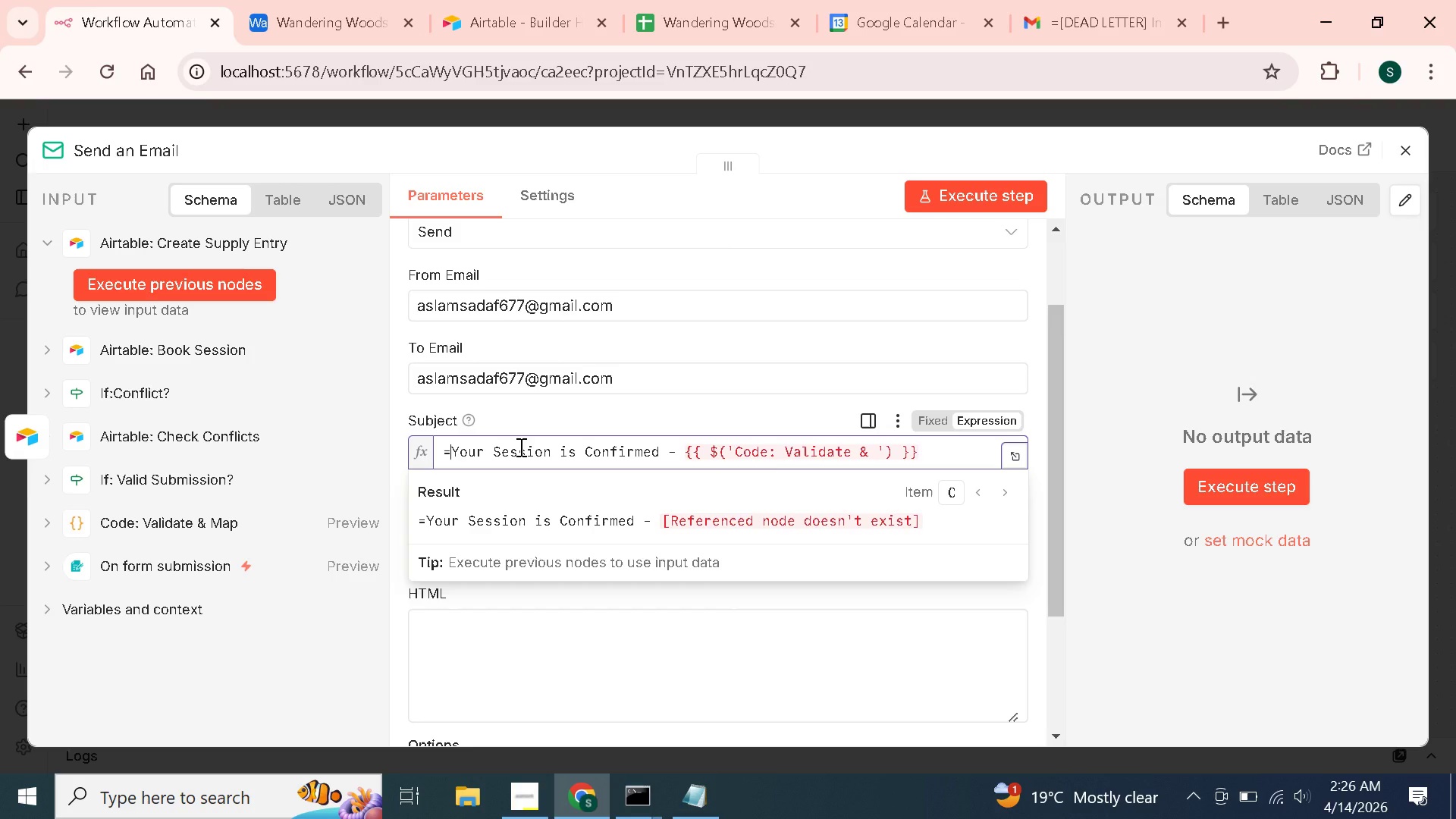 
key(ArrowLeft)
 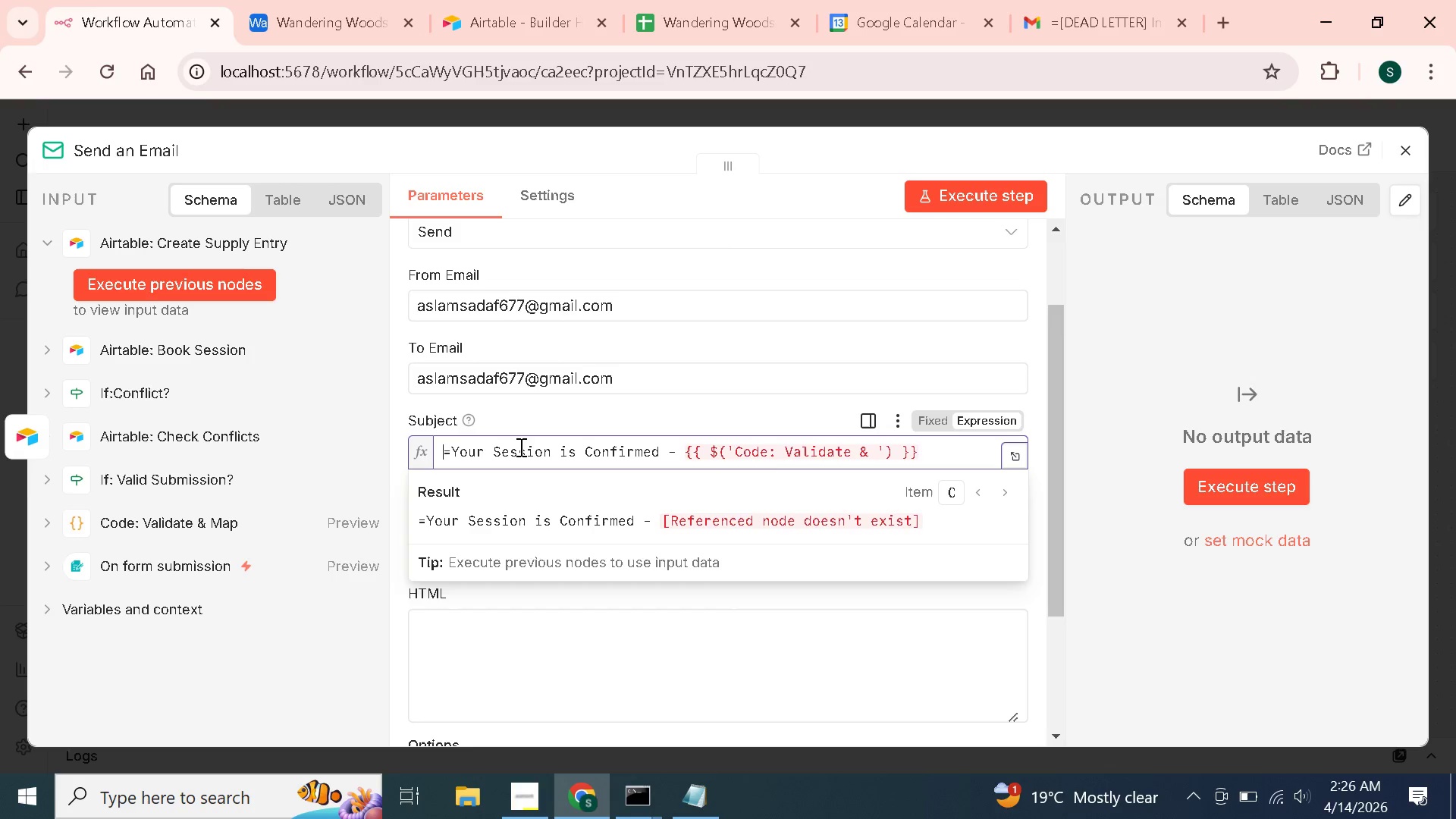 
key(ArrowRight)
 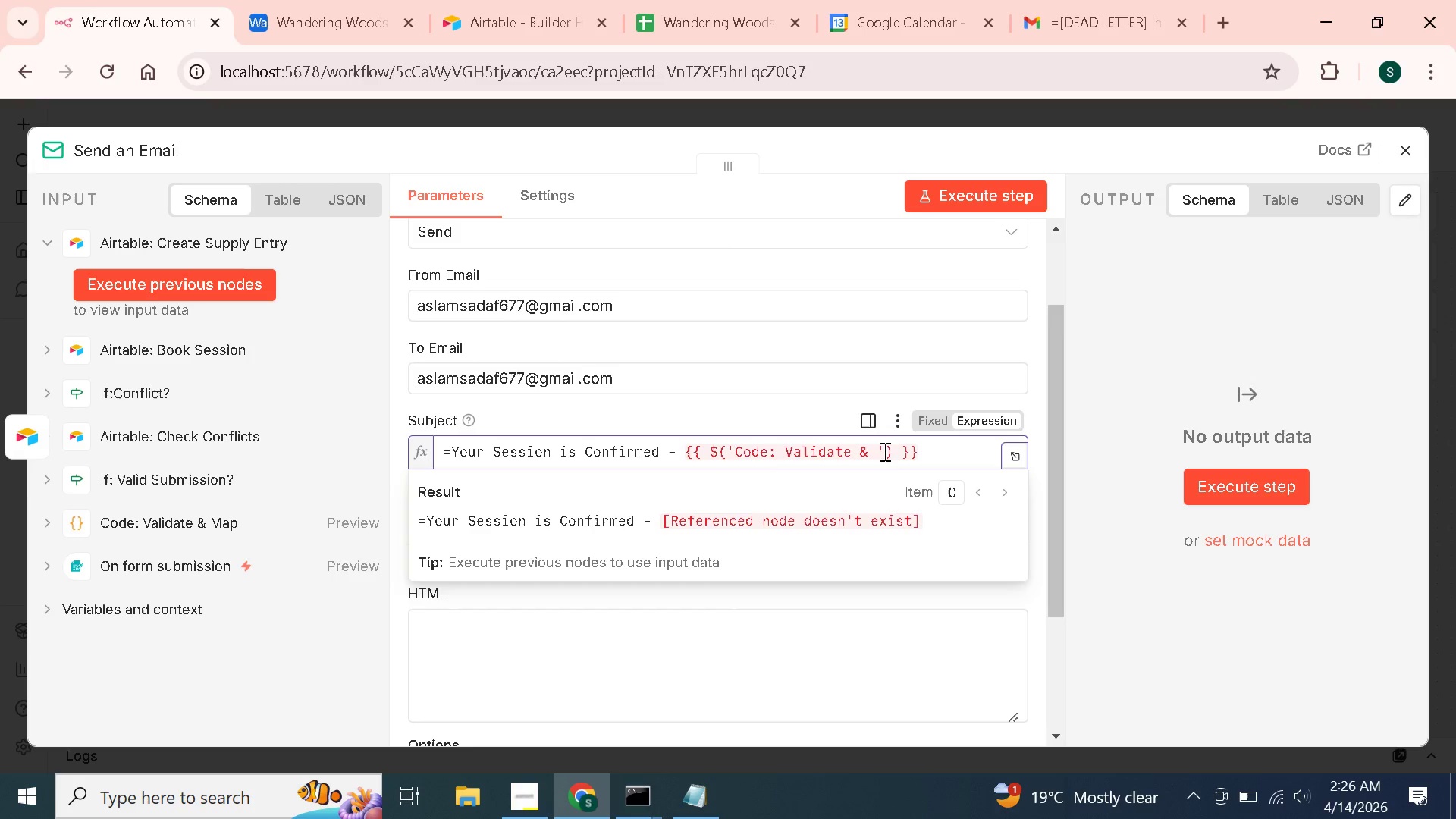 
left_click([877, 447])
 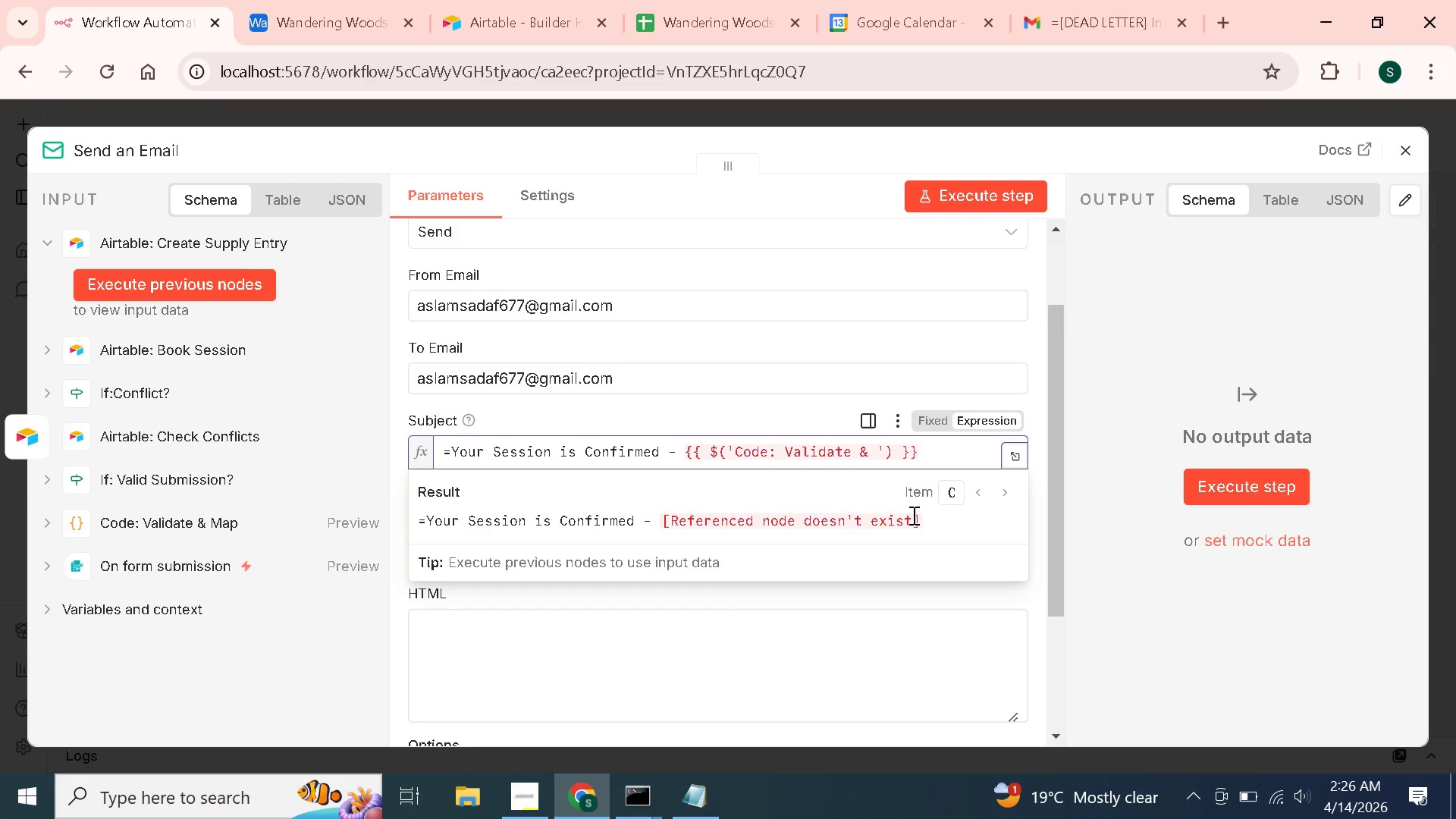 
type(Map)
 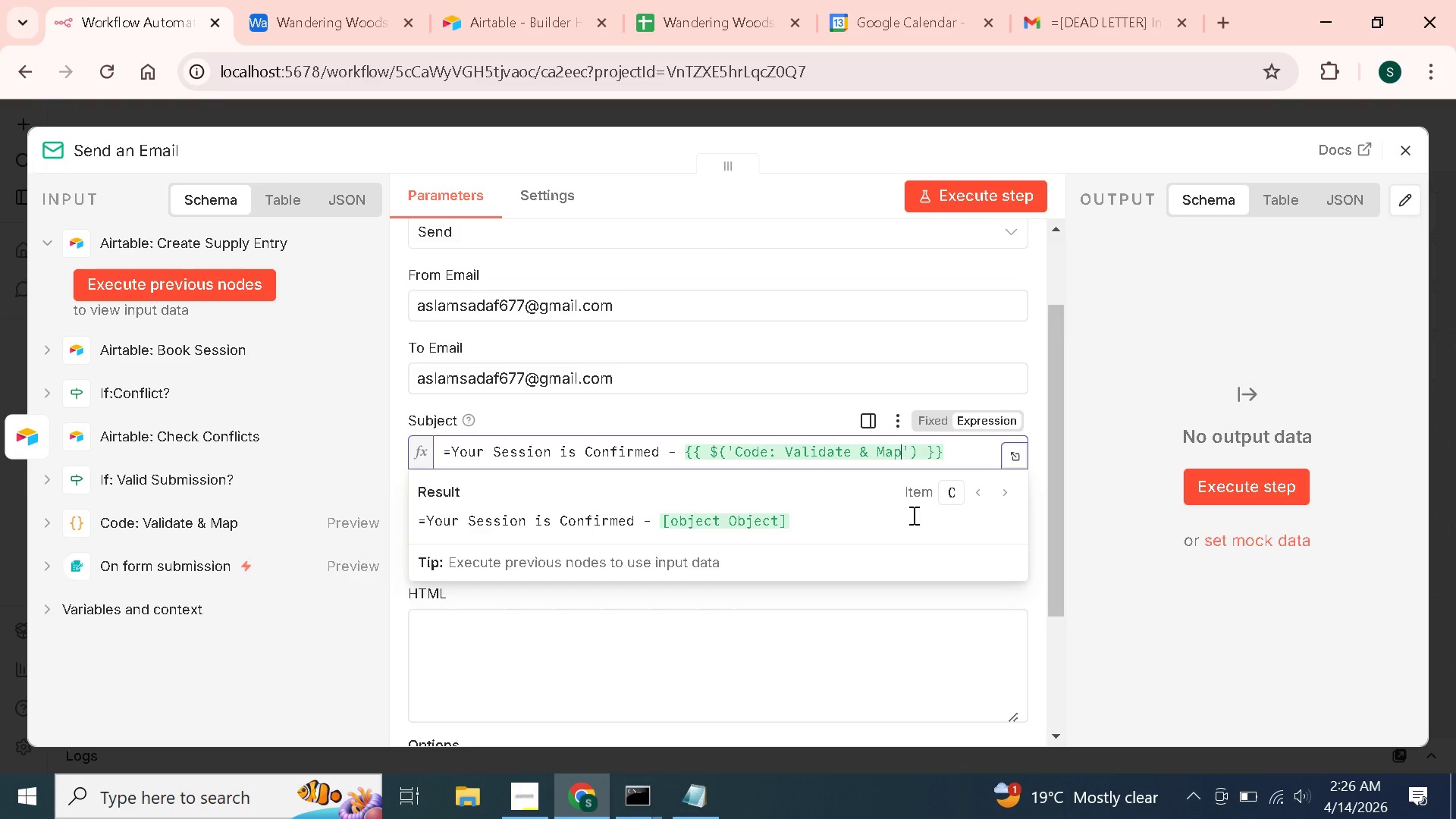 
key(ArrowRight)
 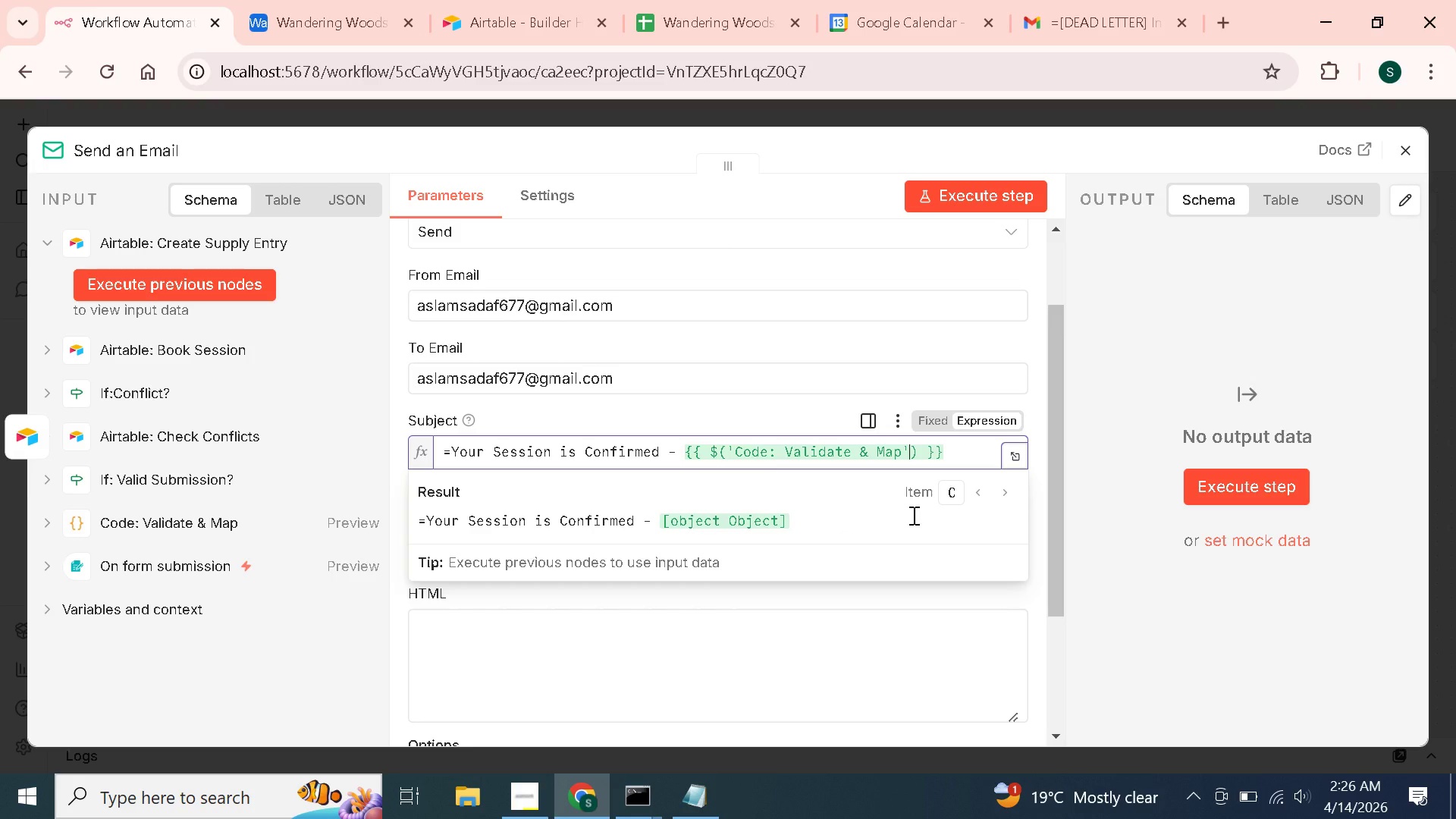 
key(ArrowRight)
 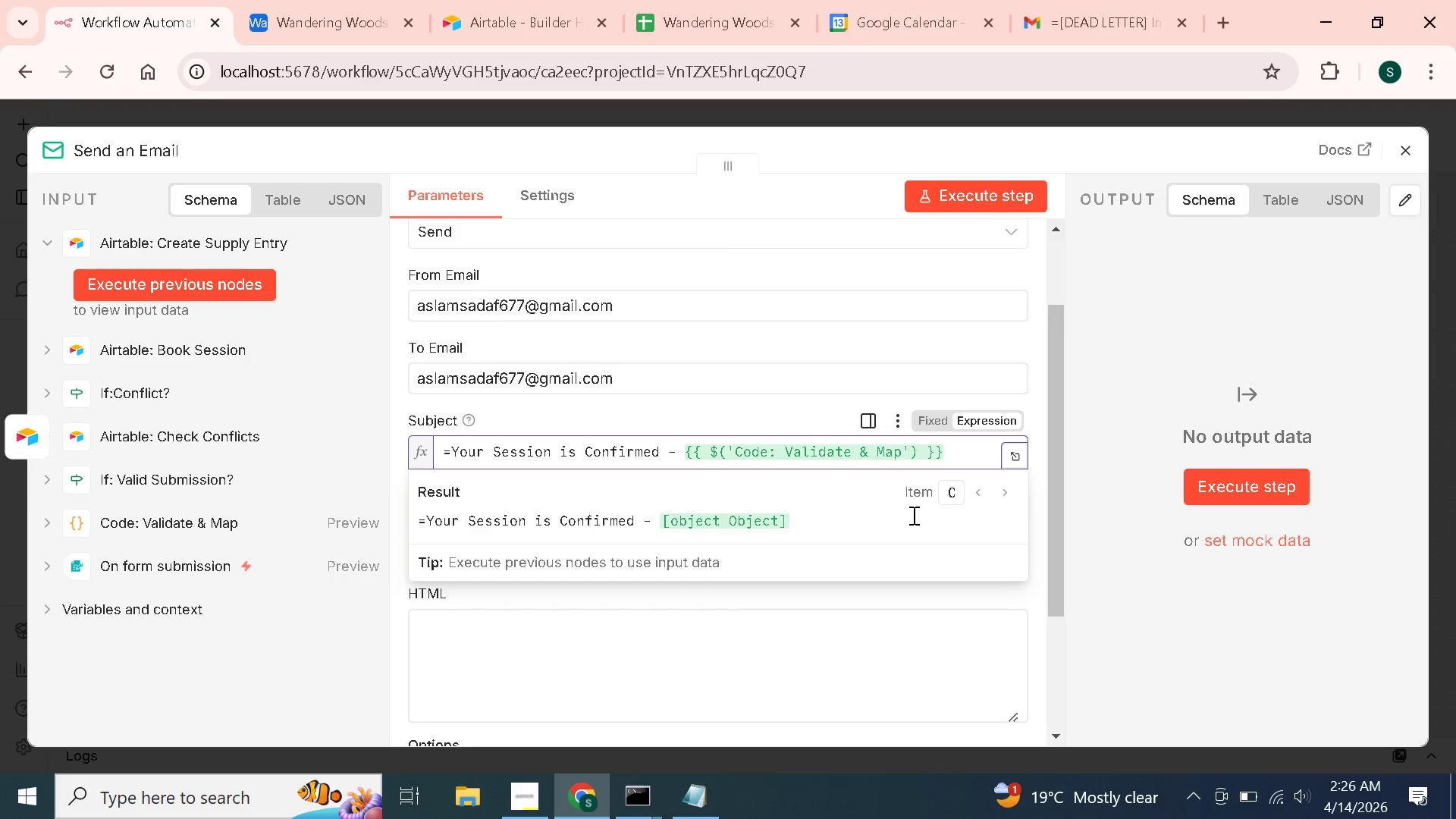 
wait(11.14)
 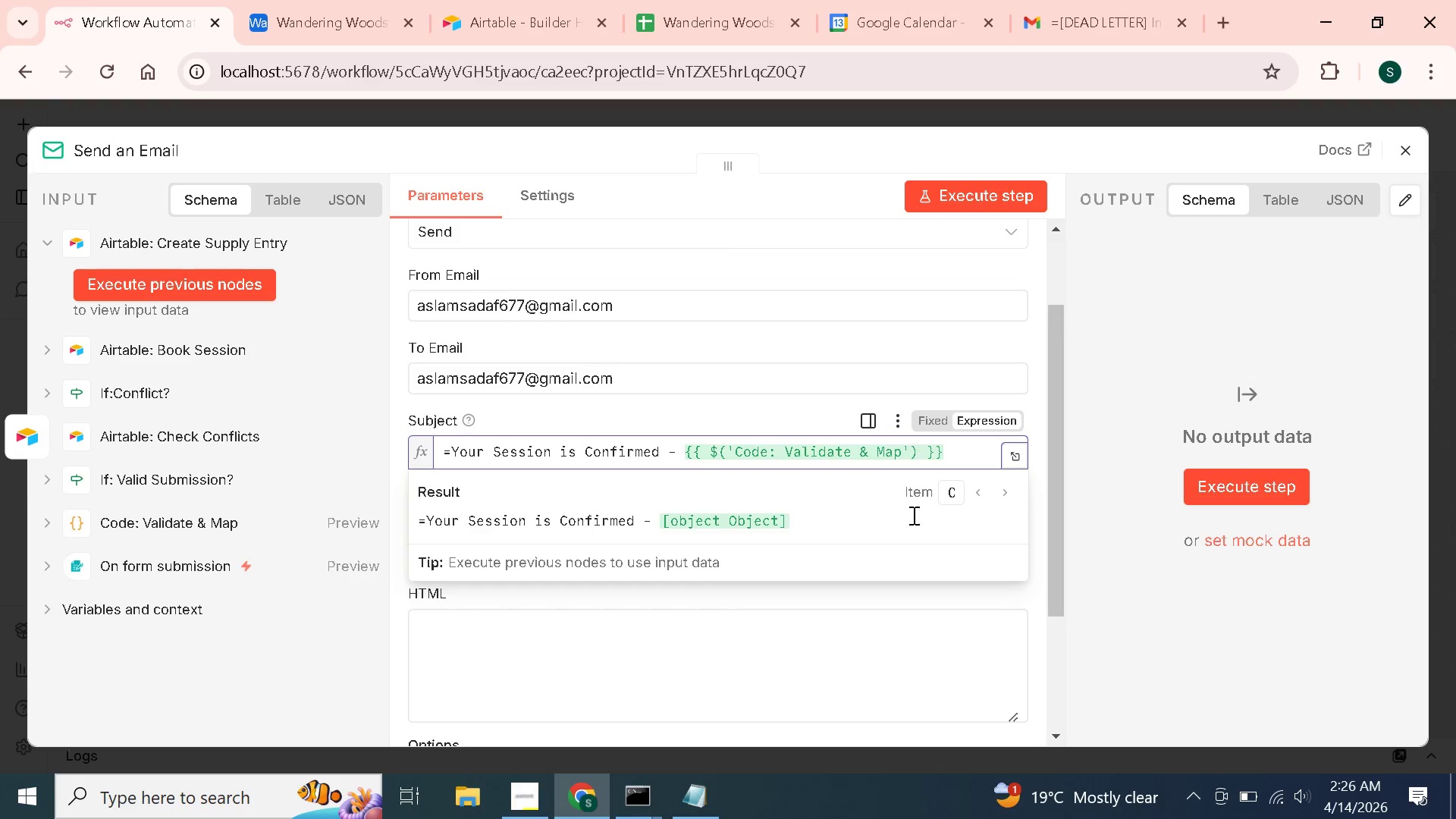 
type(.item.json.sessionType)
 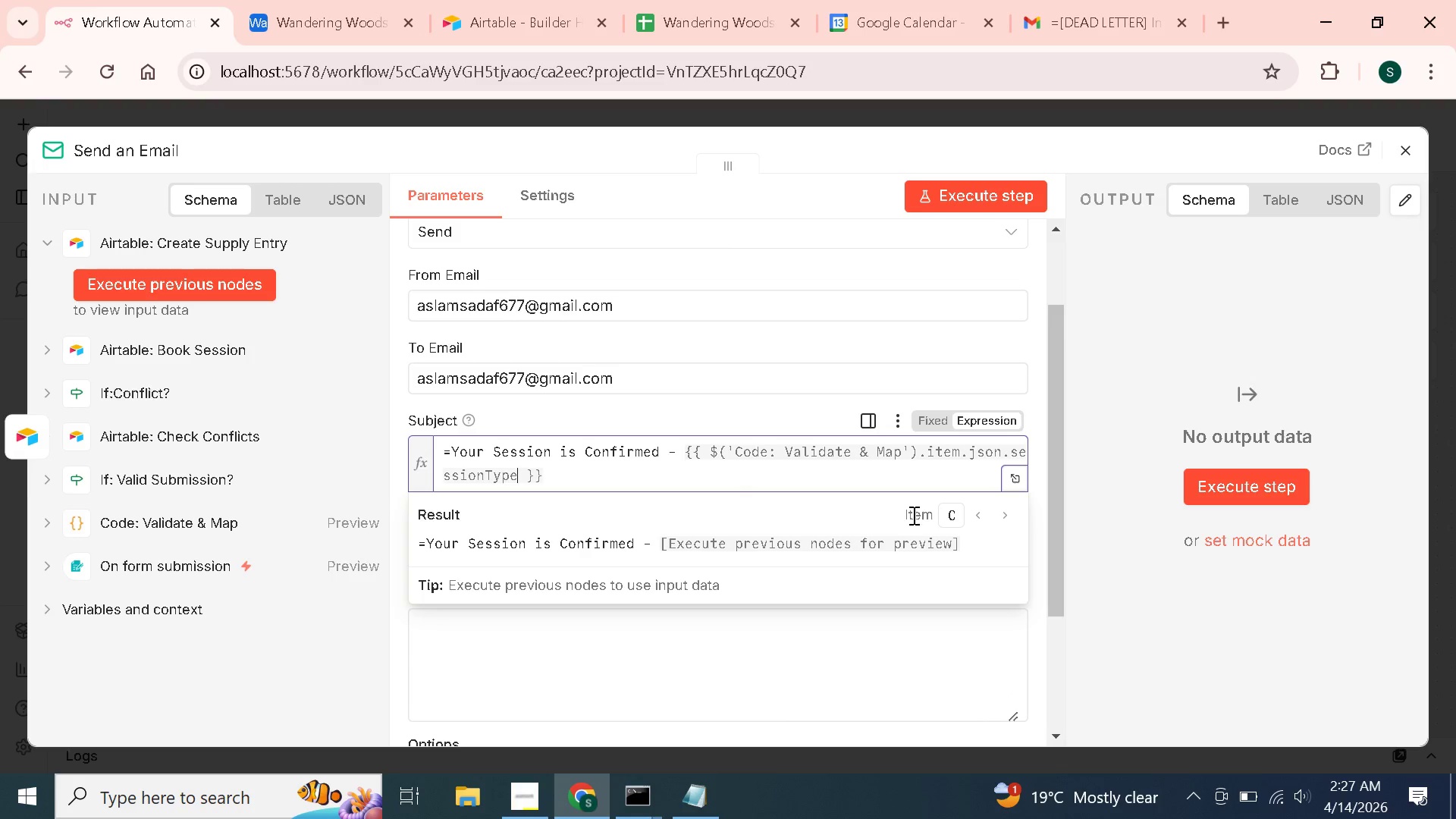 
hold_key(key=ArrowRight, duration=0.97)
 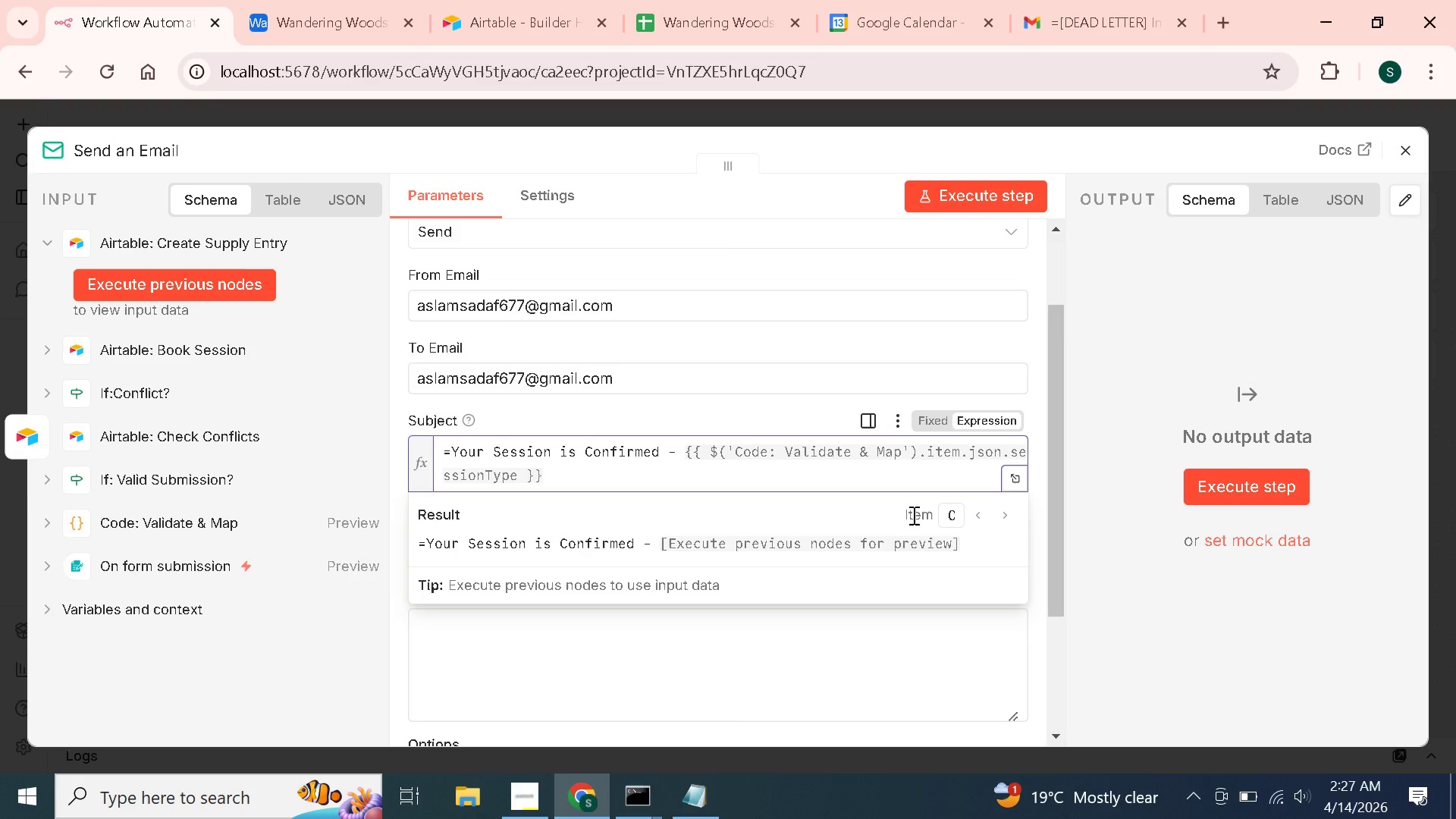 
type( at a)
key(Backspace)
type(Wandering Woods)
 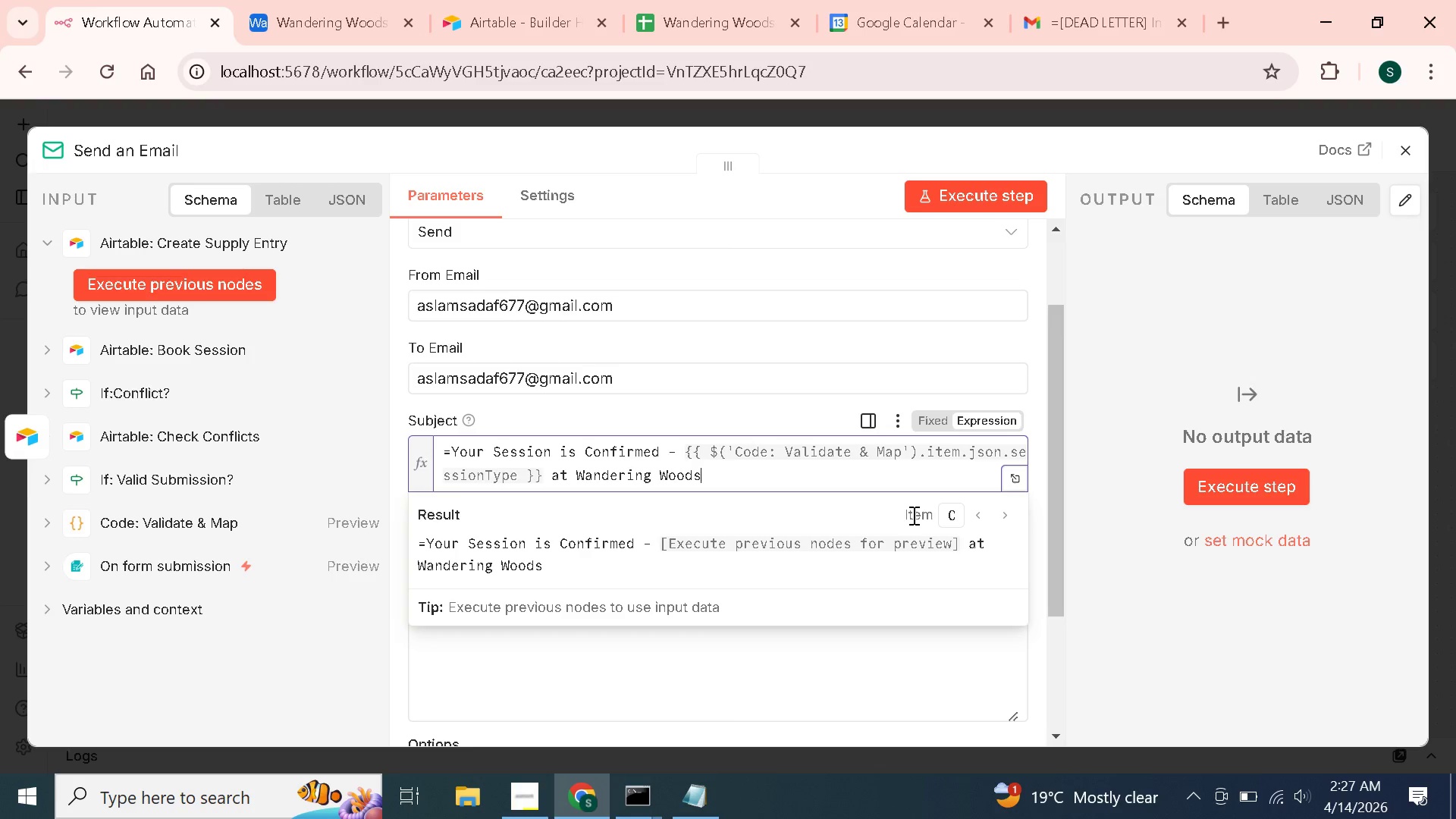 
left_click([556, 410])
 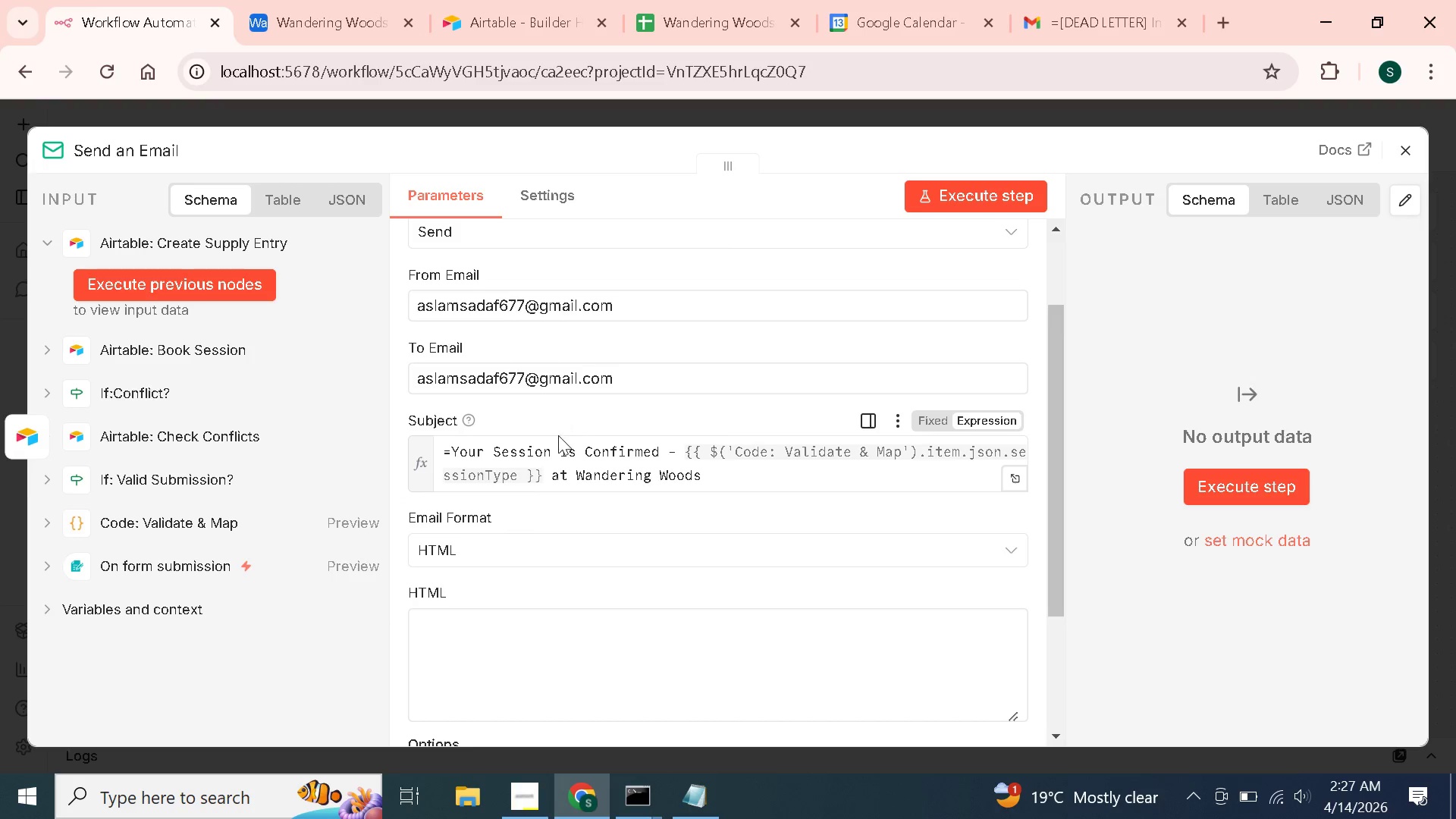 
scroll: coordinate [588, 543], scroll_direction: down, amount: 2.0
 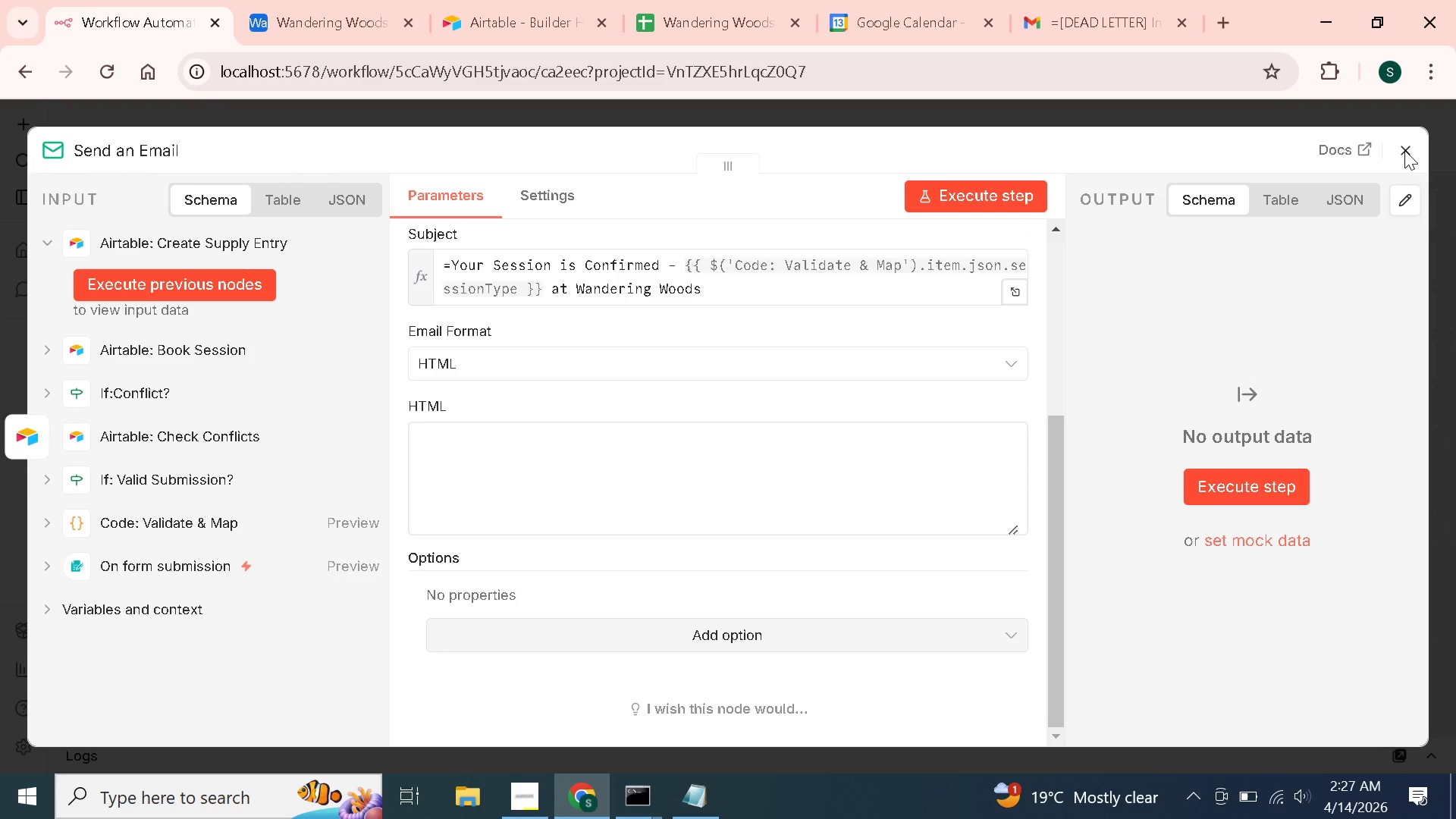 
left_click([1404, 150])
 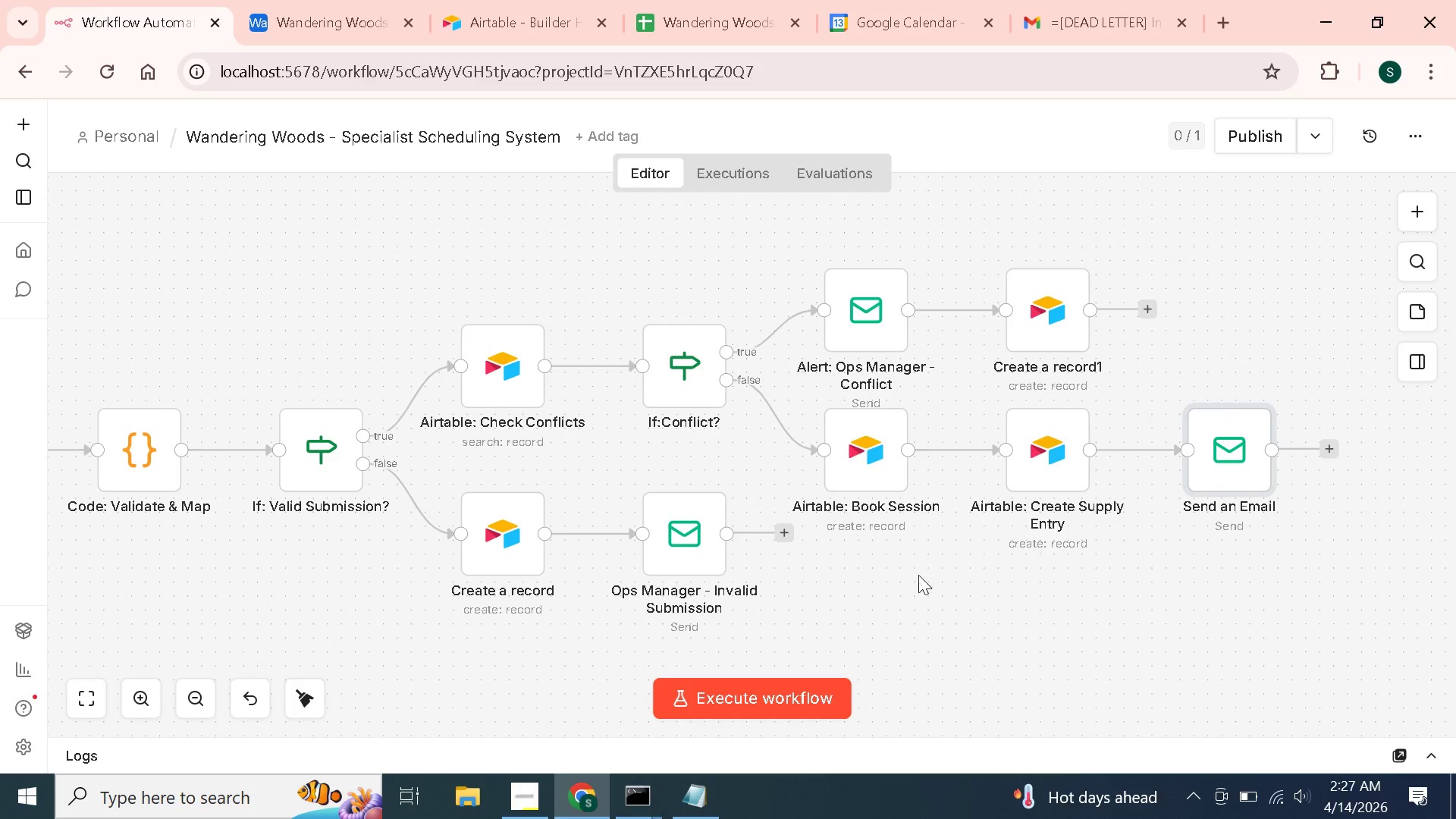 
wait(10.23)
 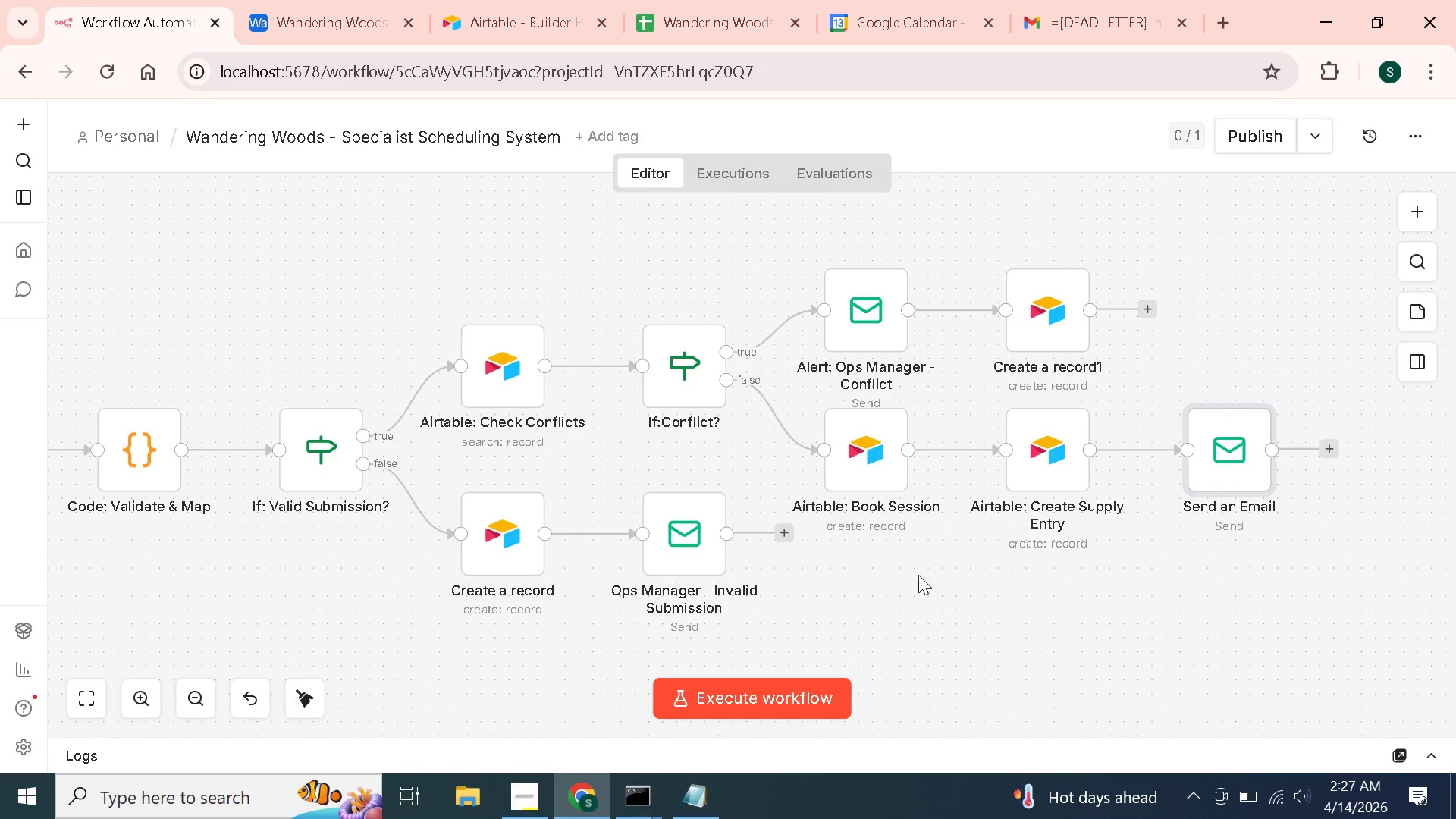 
left_click_drag(start_coordinate=[851, 327], to_coordinate=[865, 301])
 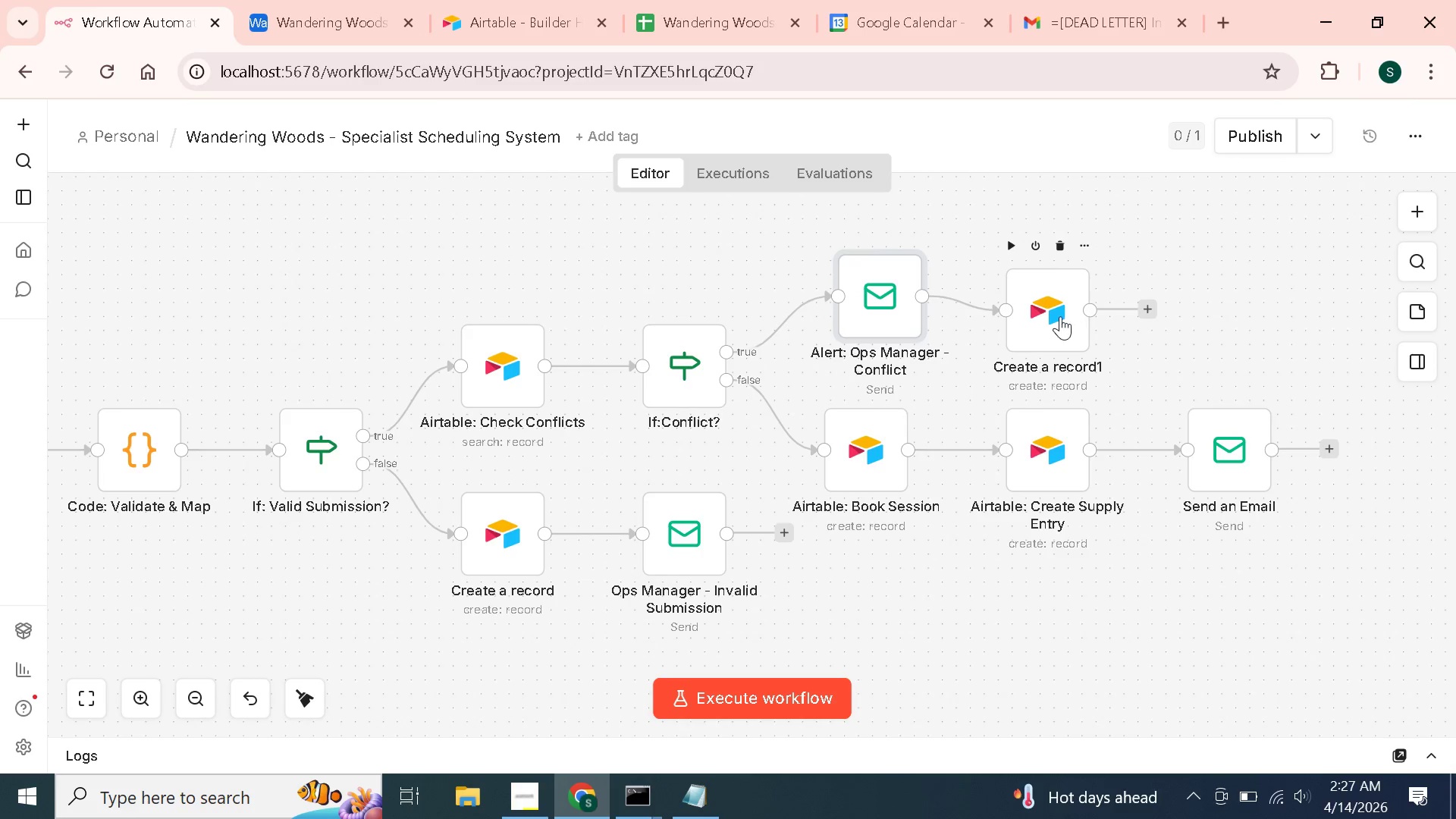 
left_click_drag(start_coordinate=[1057, 318], to_coordinate=[1073, 277])
 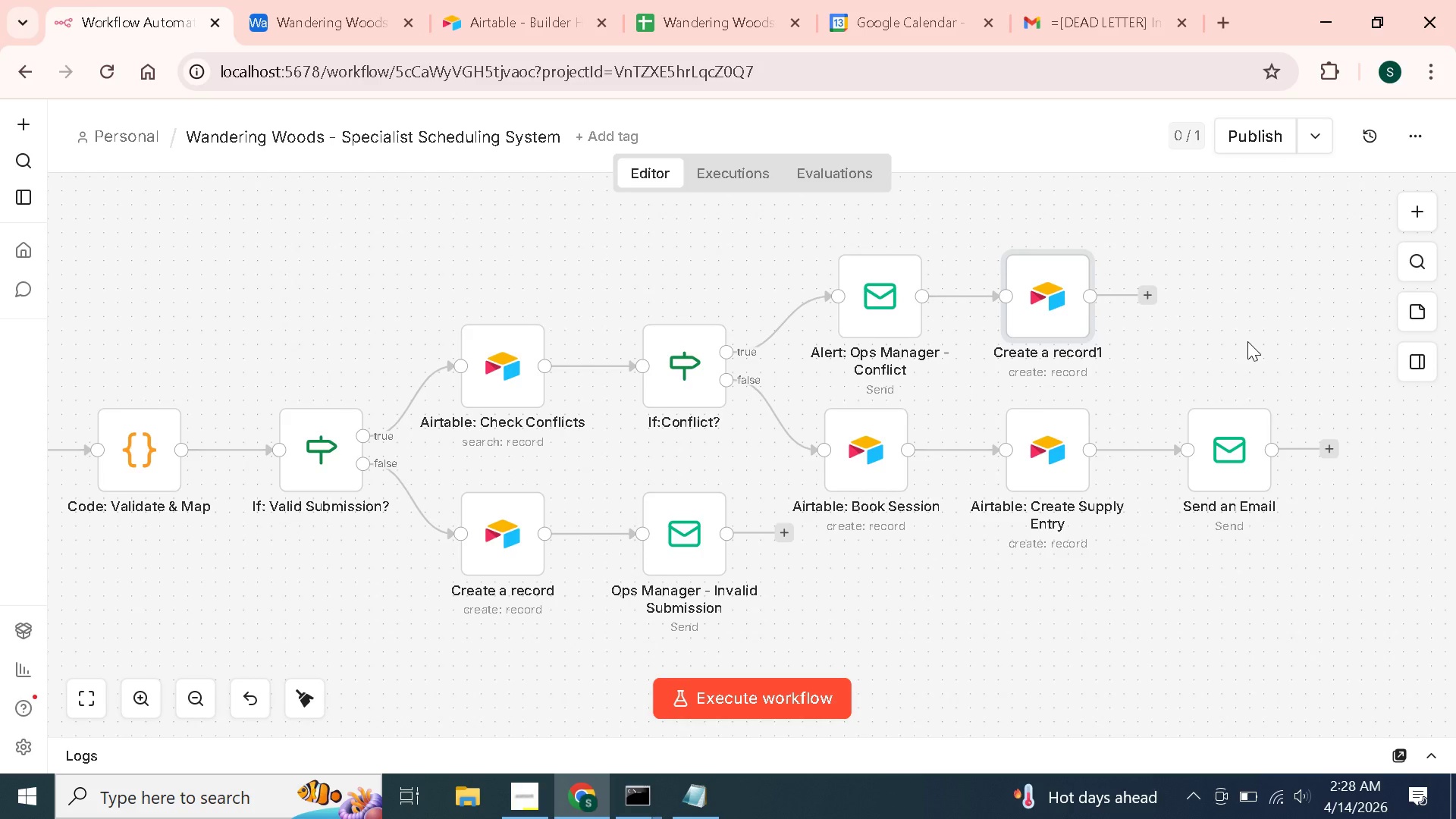 
wait(43.81)
 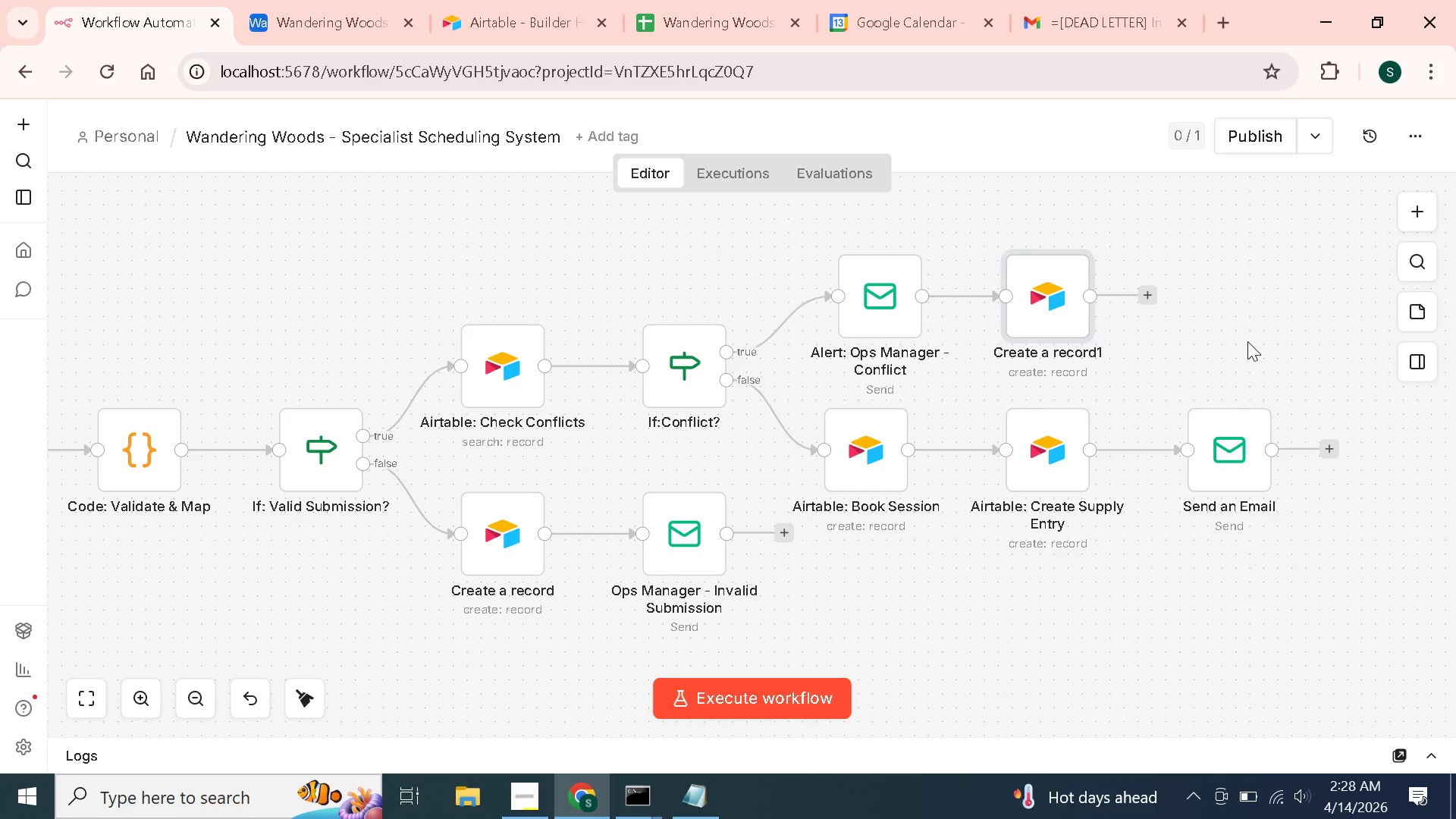 
double_click([1225, 465])
 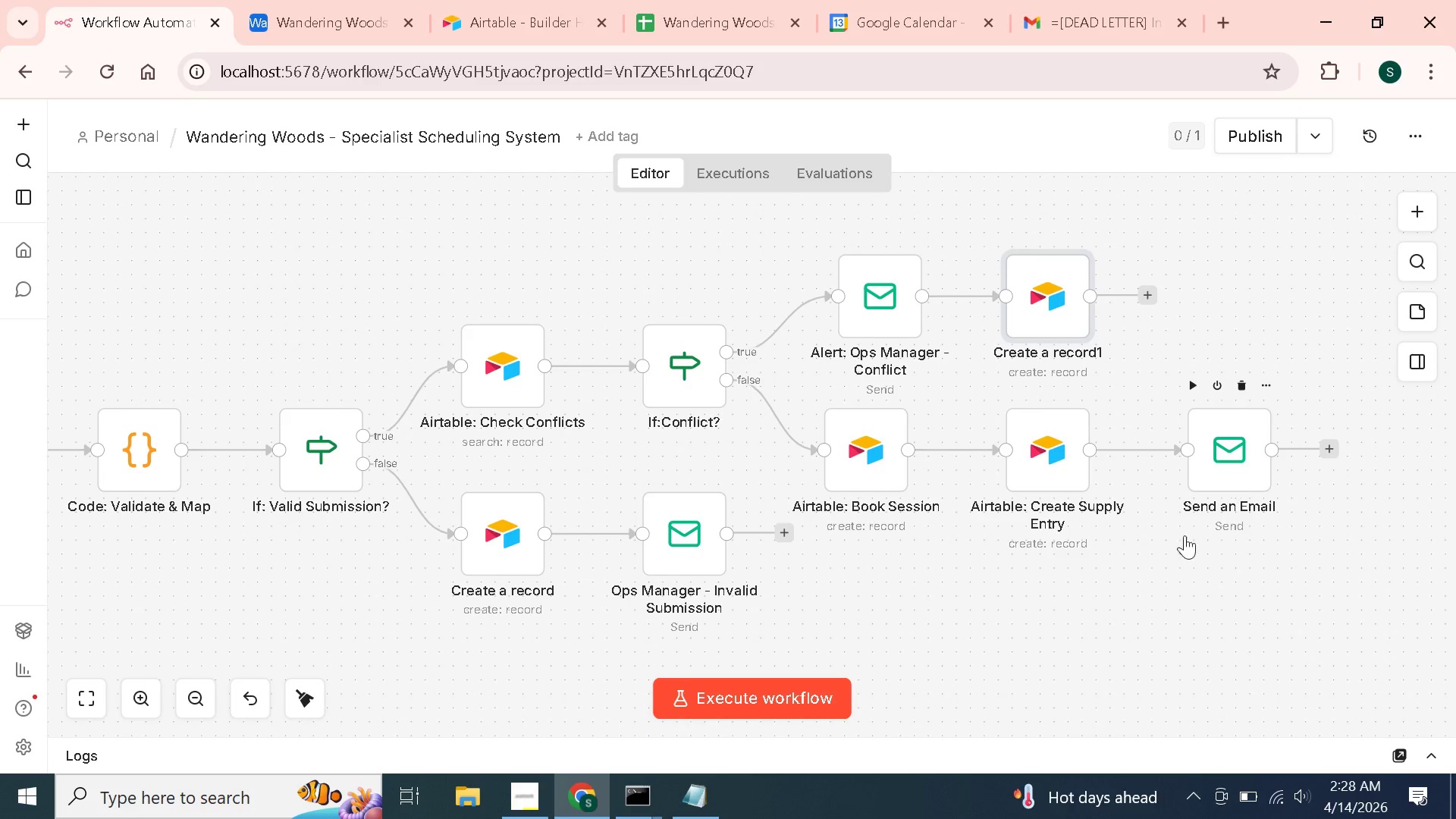 
wait(7.67)
 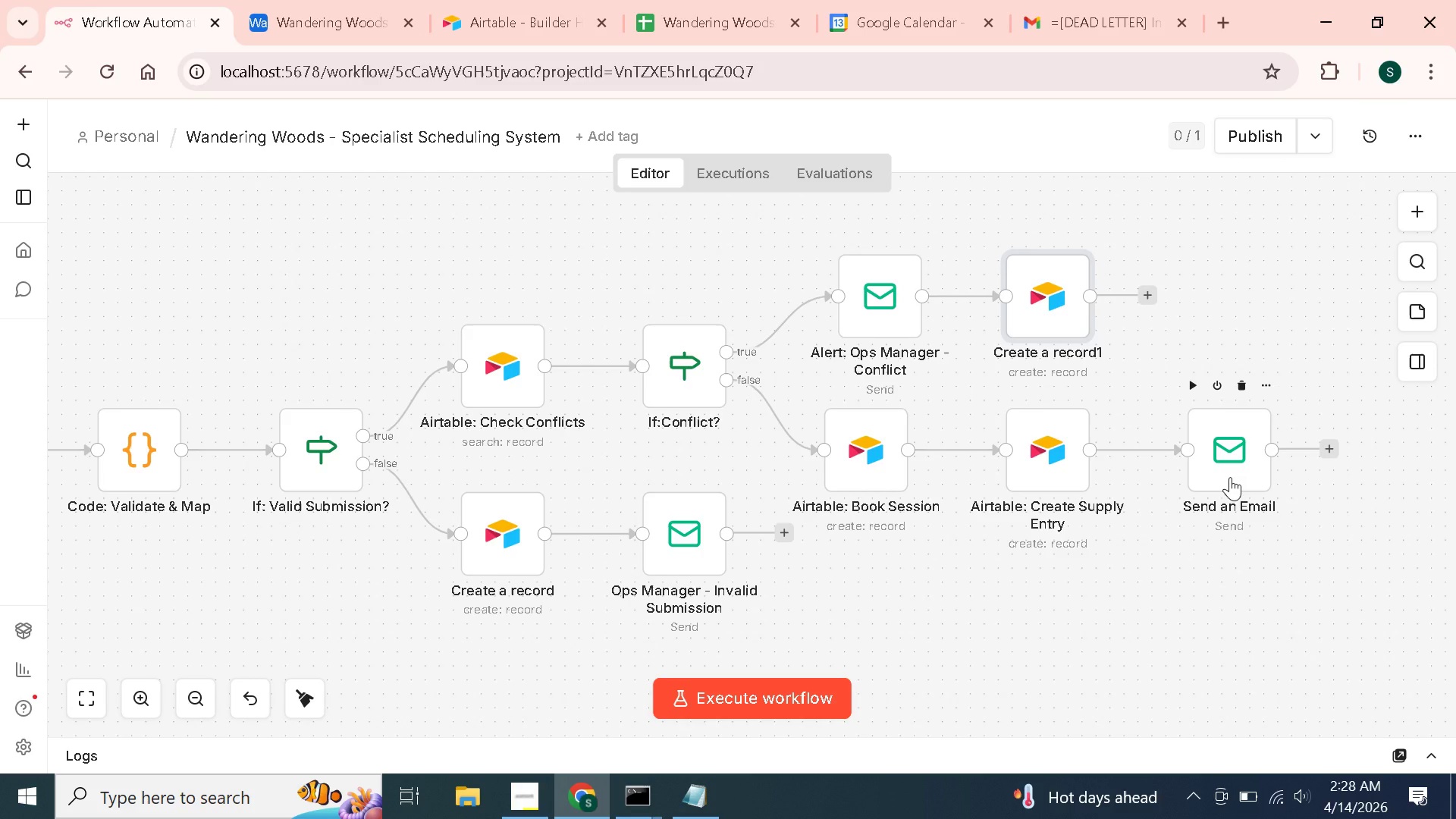 
scroll: coordinate [569, 469], scroll_direction: down, amount: 3.0
 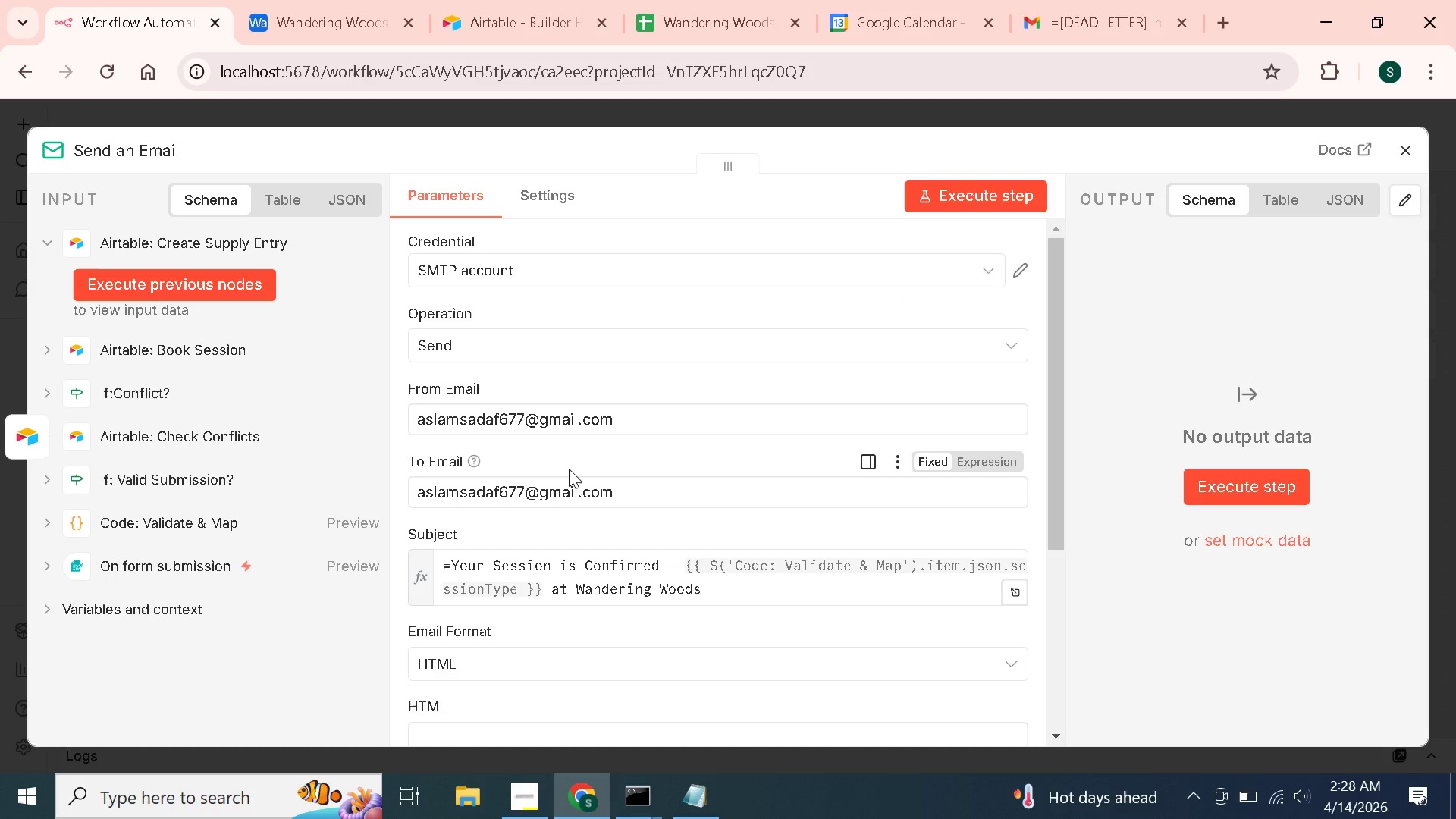 
scroll: coordinate [569, 469], scroll_direction: up, amount: 3.0
 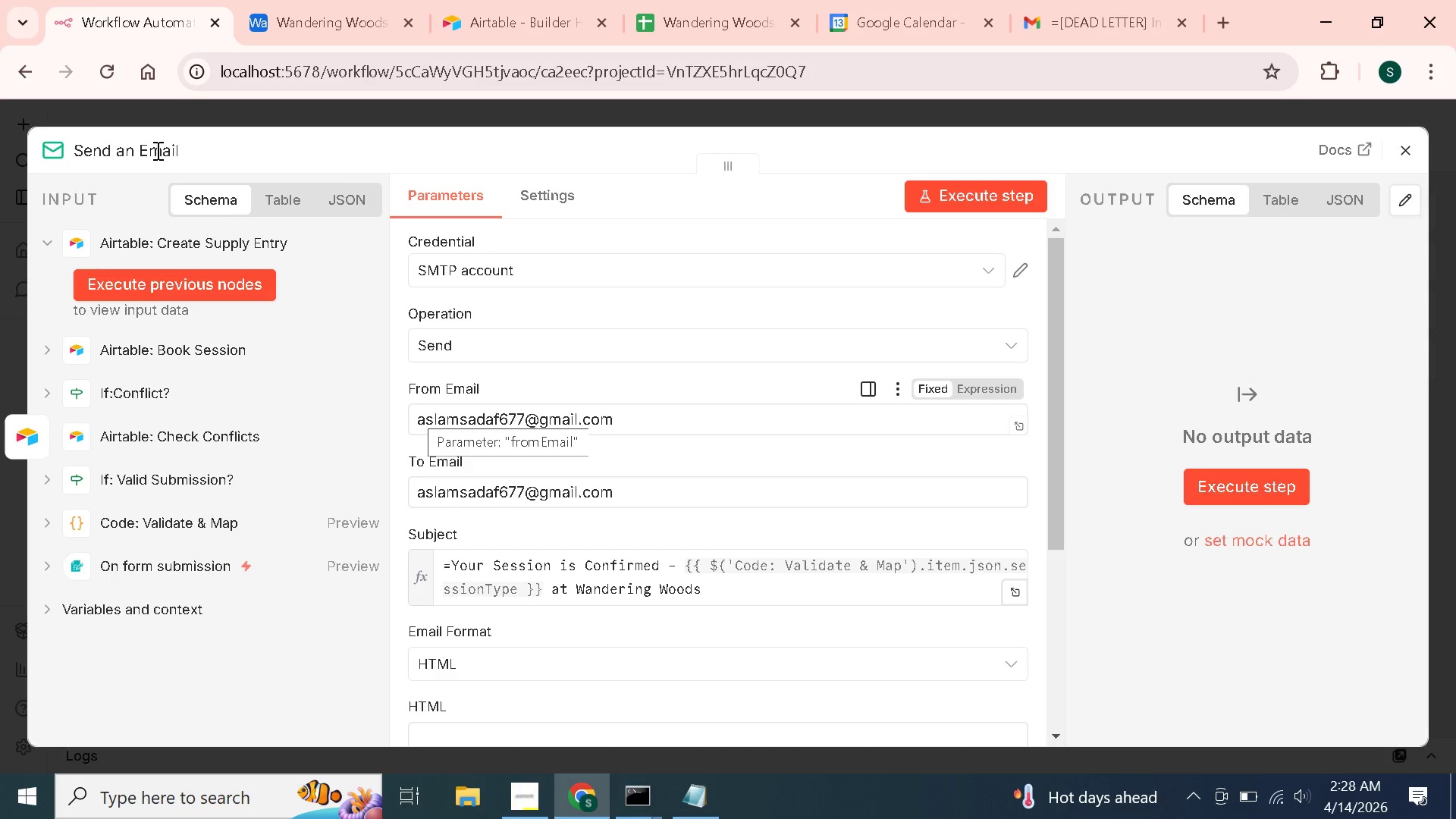 
left_click([156, 150])
 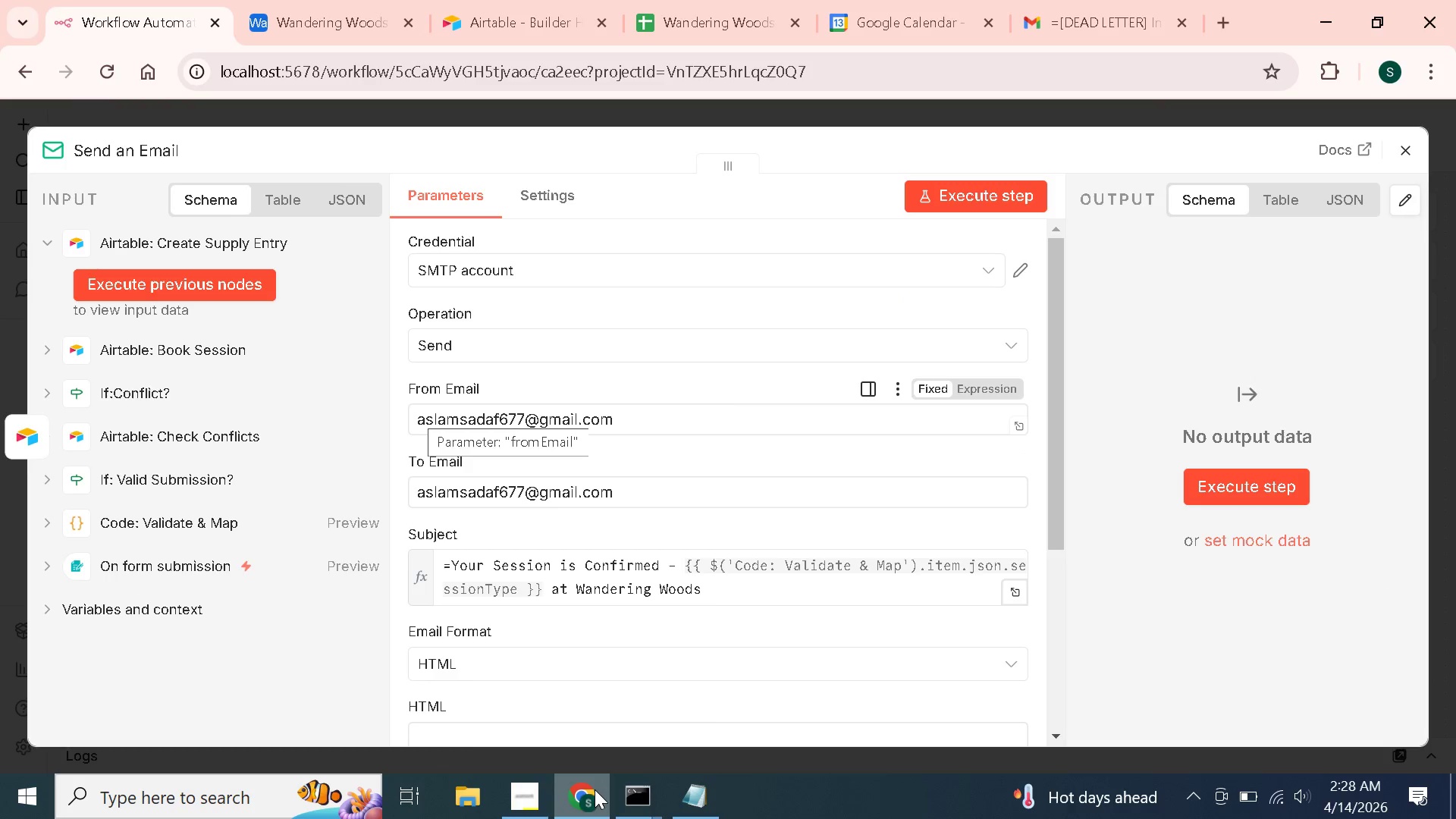 
left_click([698, 626])
 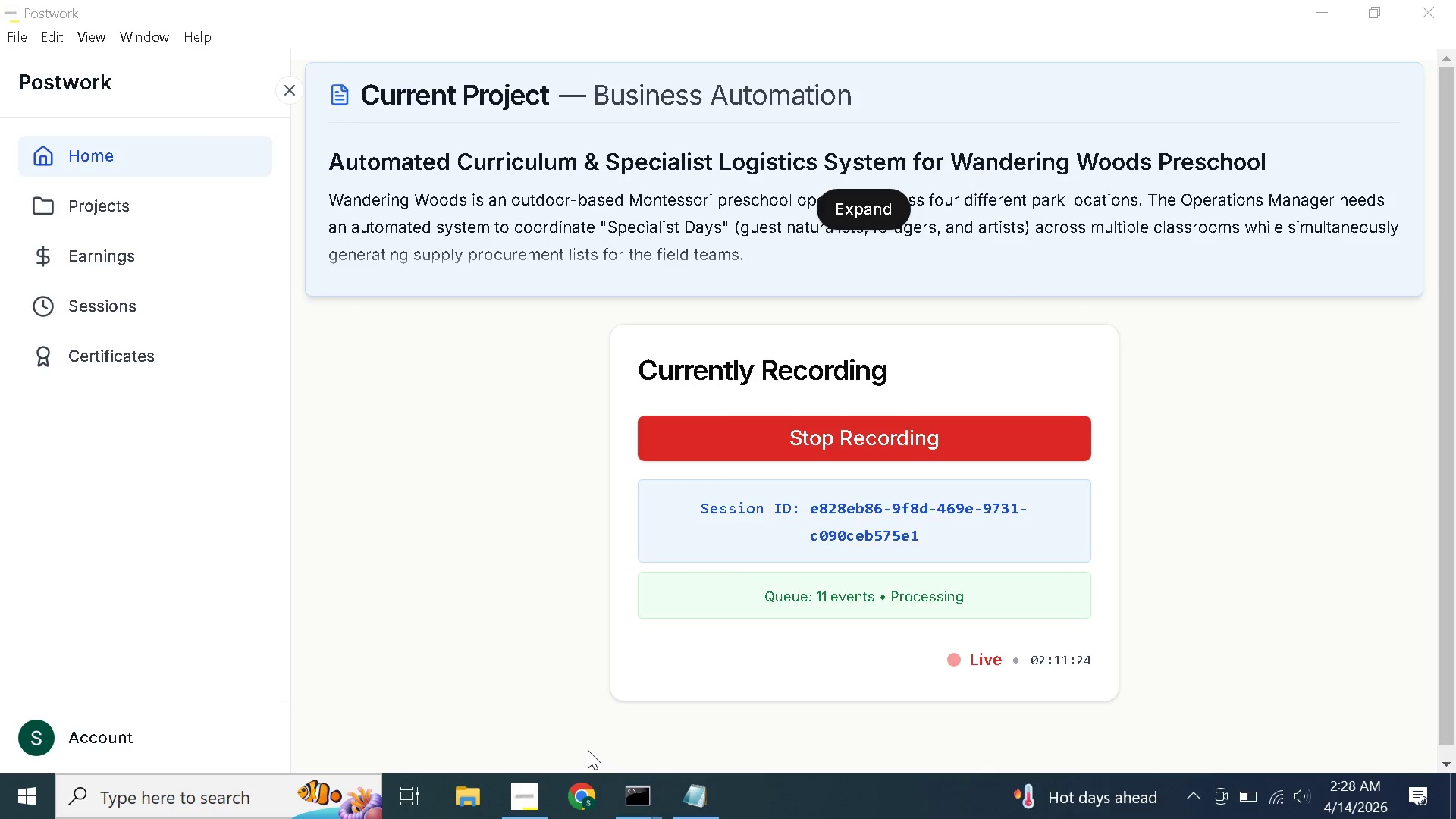 
left_click([590, 791])
 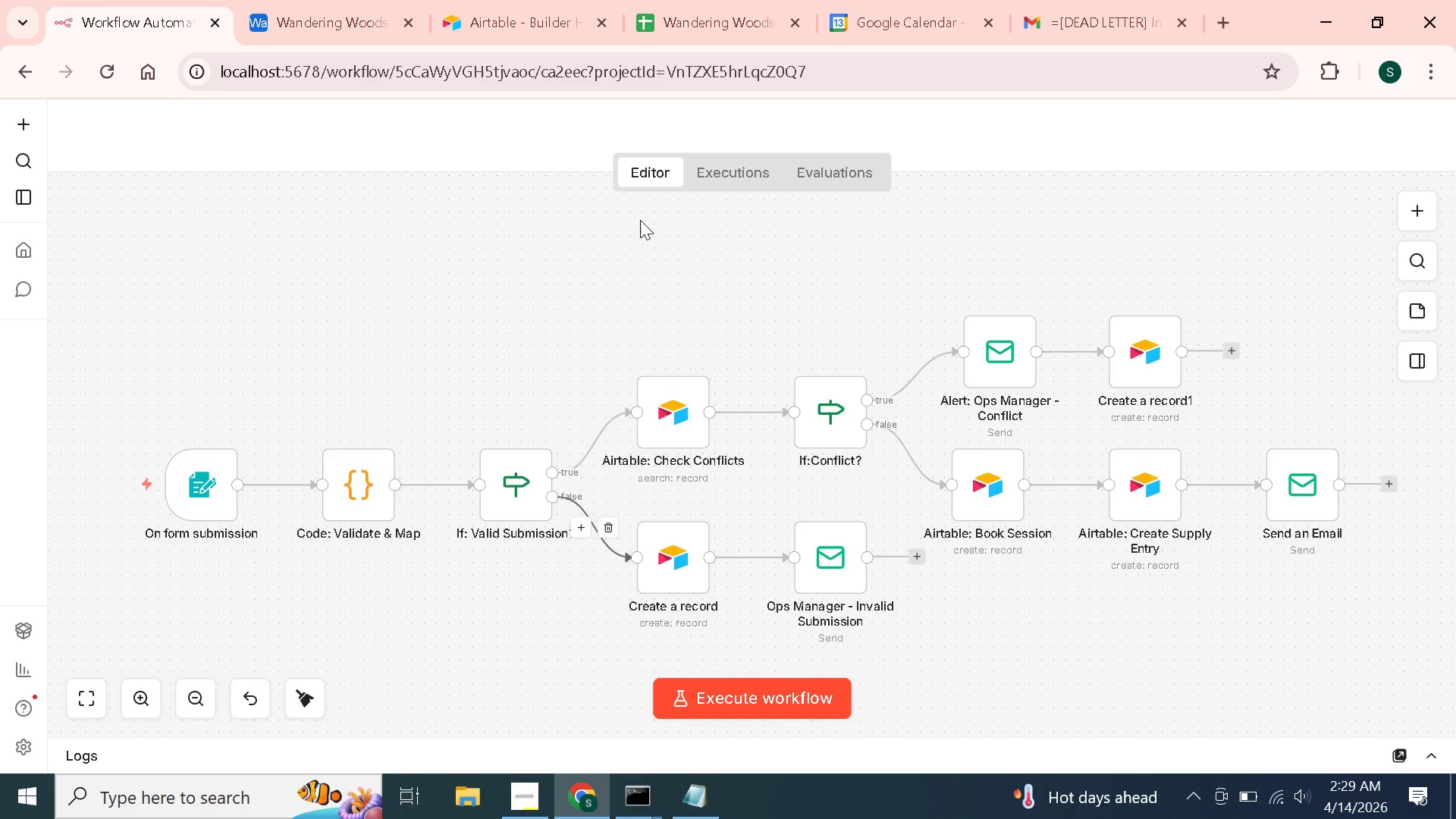 
wait(26.08)
 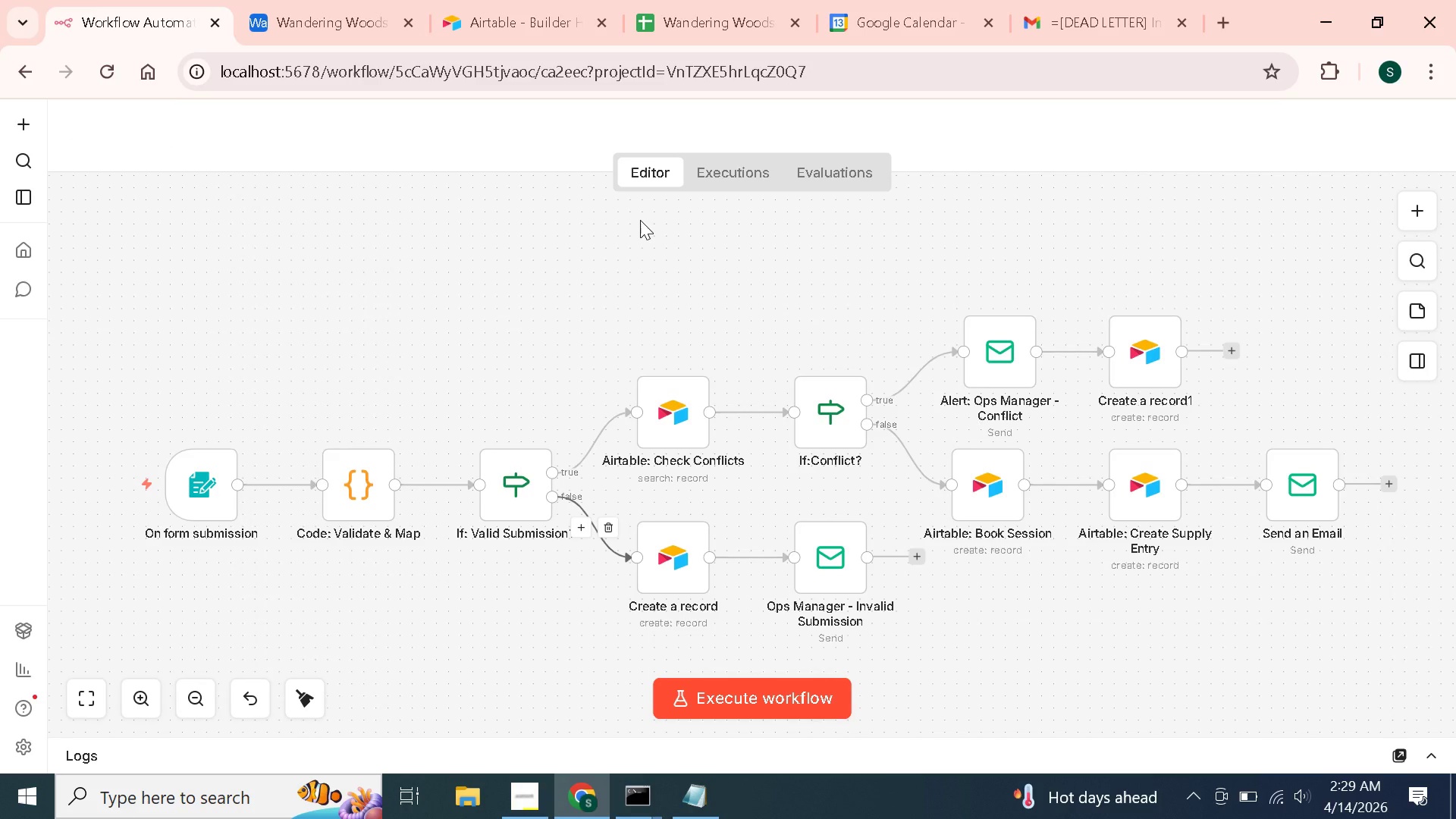 
left_click([165, 150])
 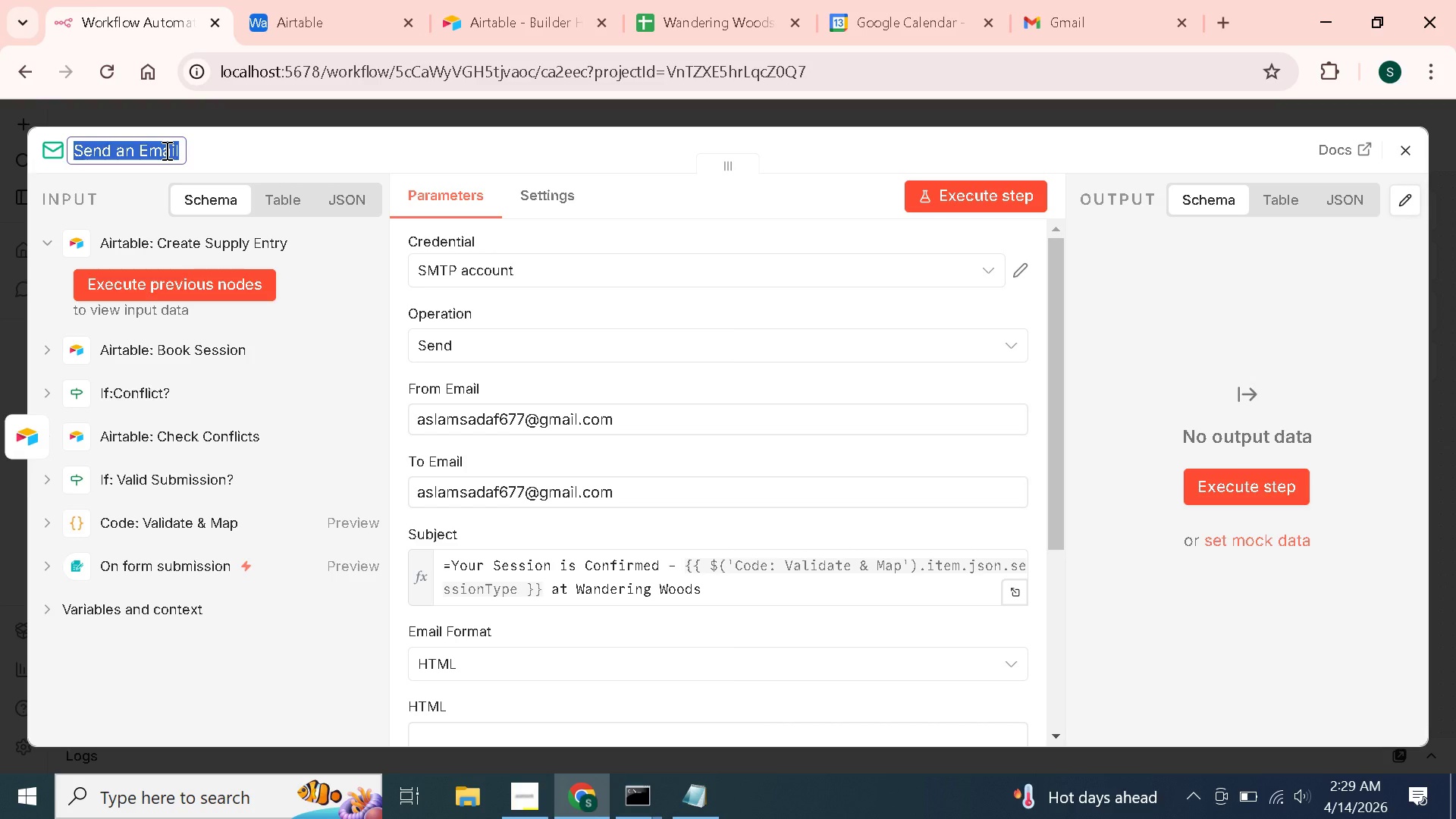 
wait(8.8)
 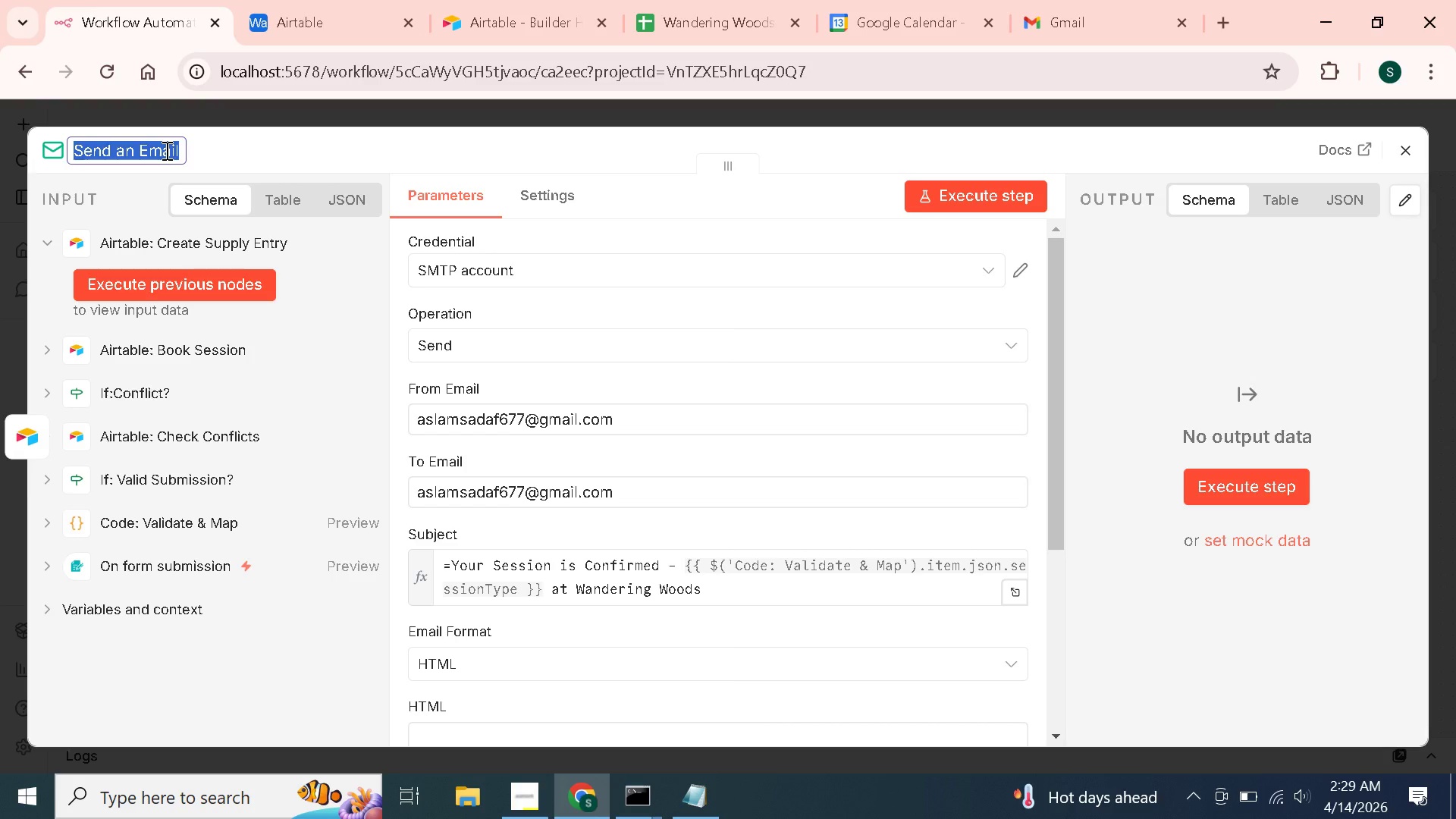 
type(Email: Specialist Confirmation)
 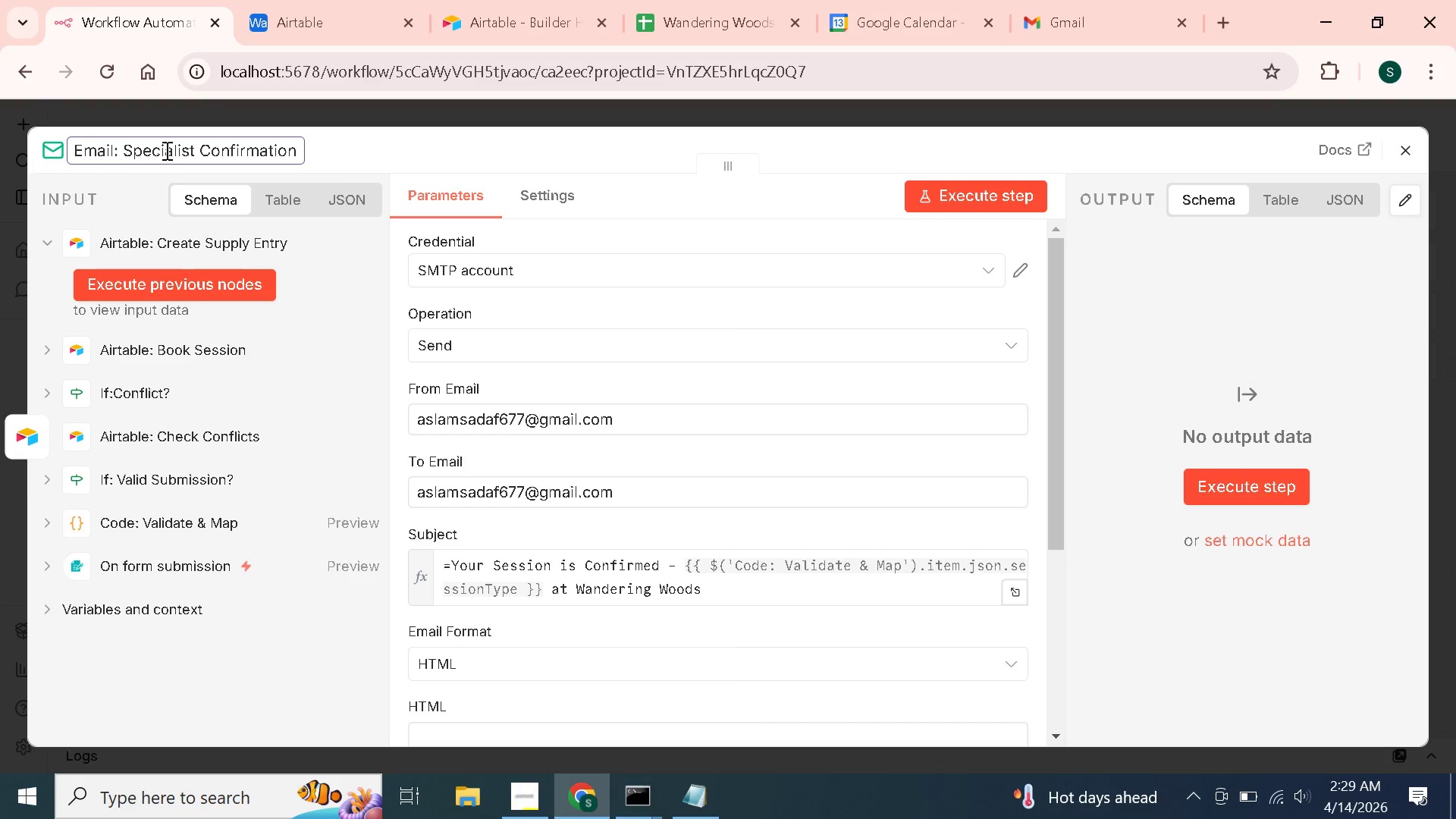 
scroll: coordinate [648, 607], scroll_direction: down, amount: 2.0
 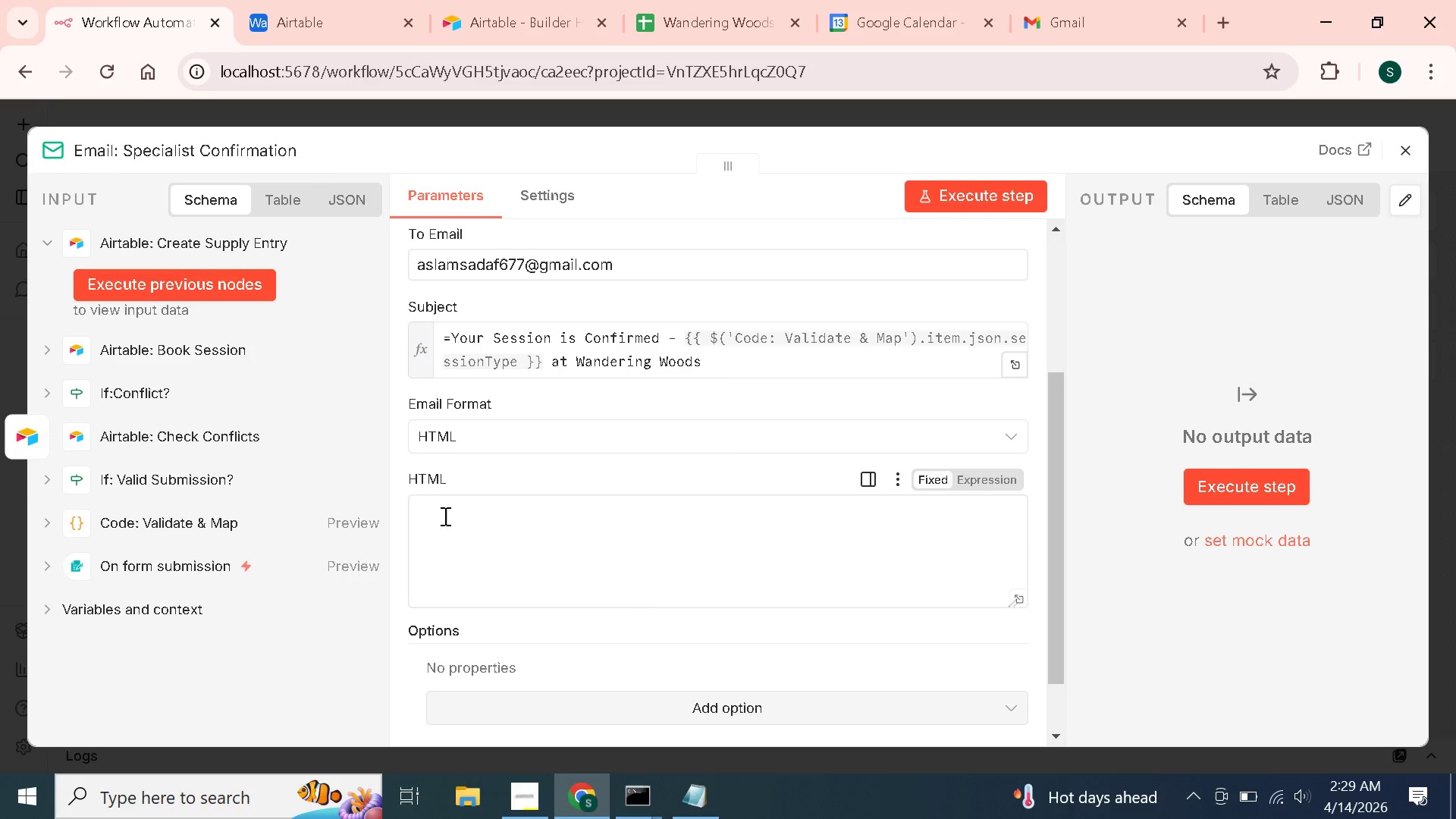 
left_click([448, 522])
 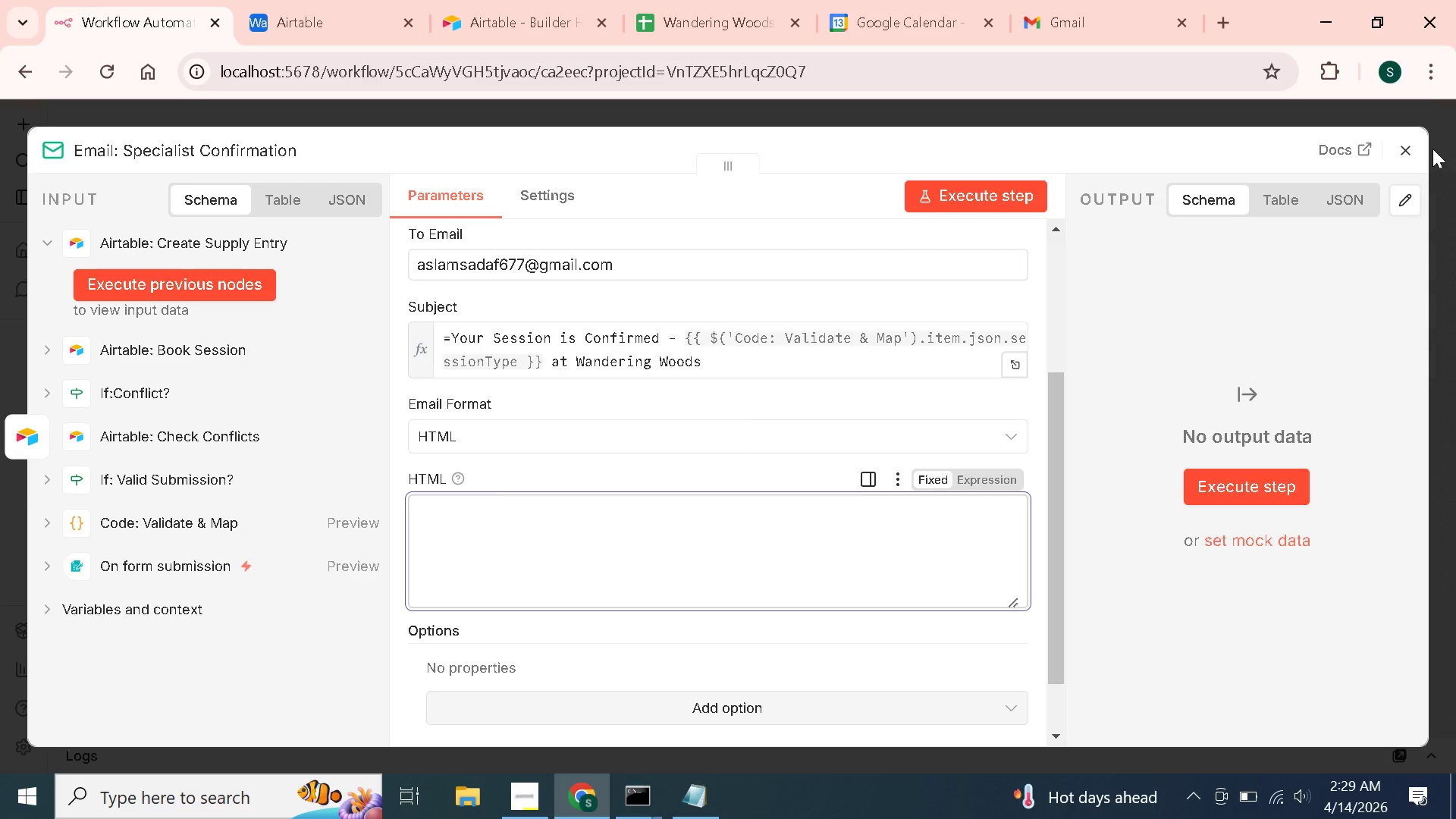 
left_click([1408, 151])
 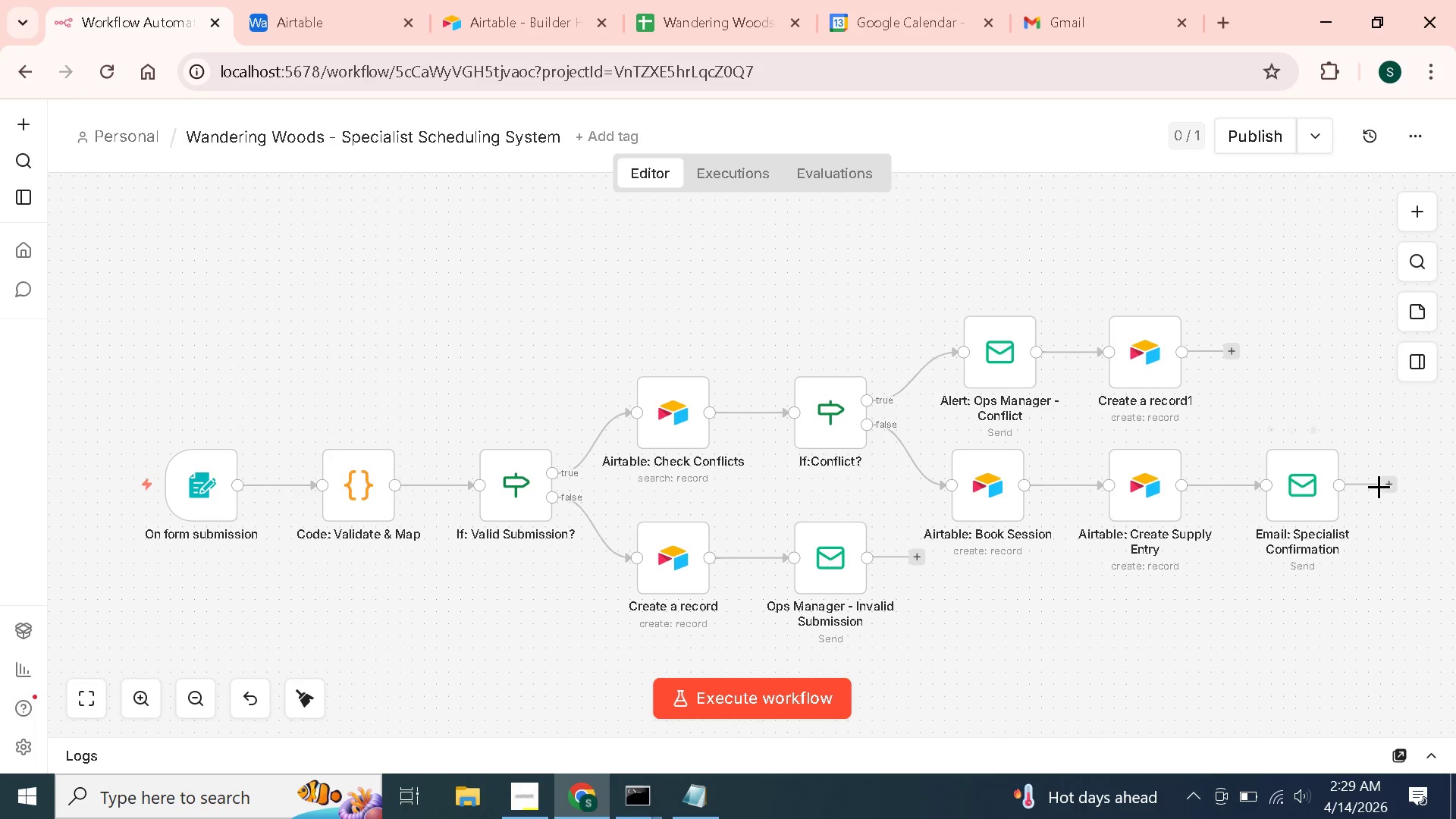 
left_click([1389, 485])
 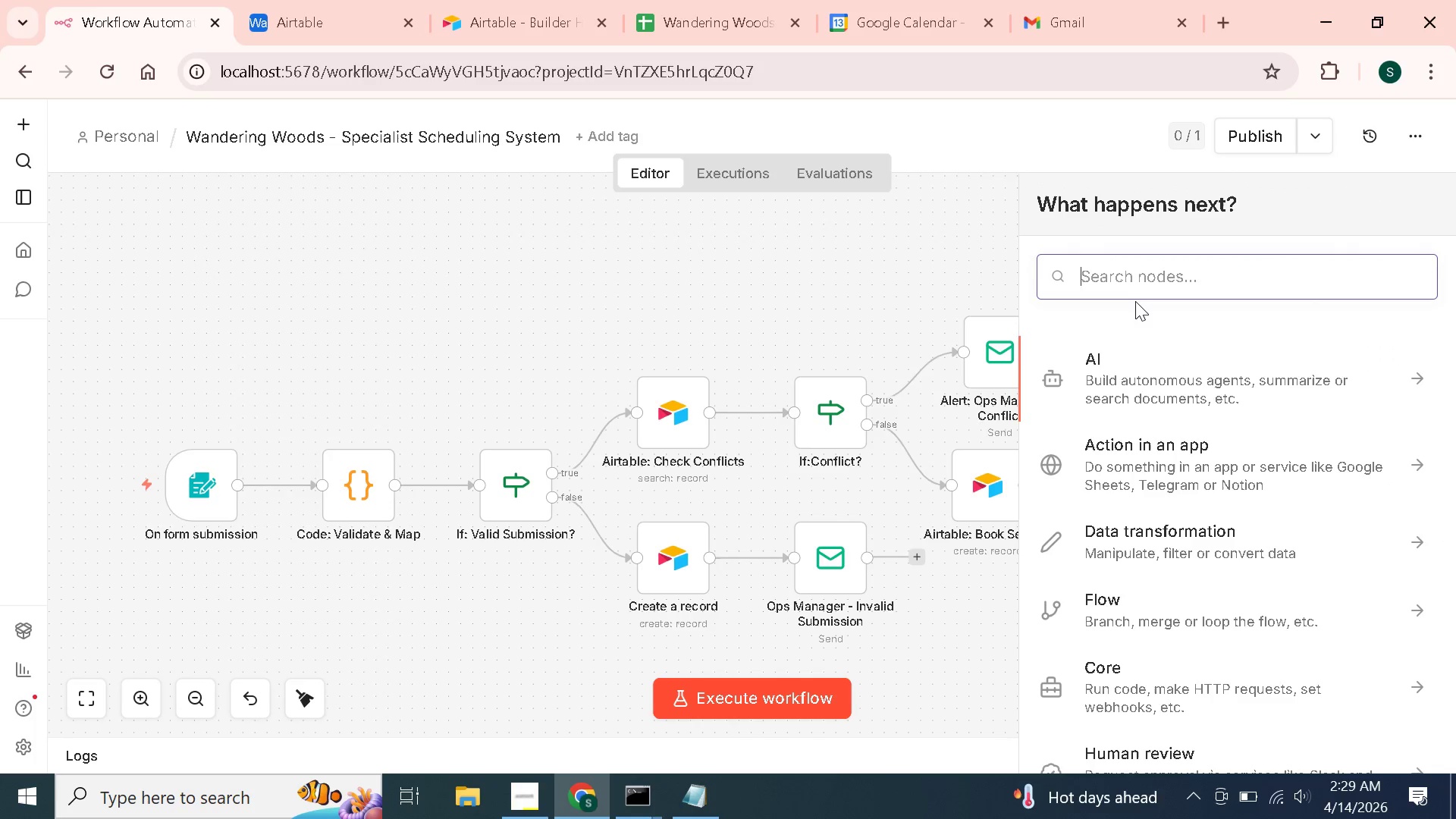 
wait(5.89)
 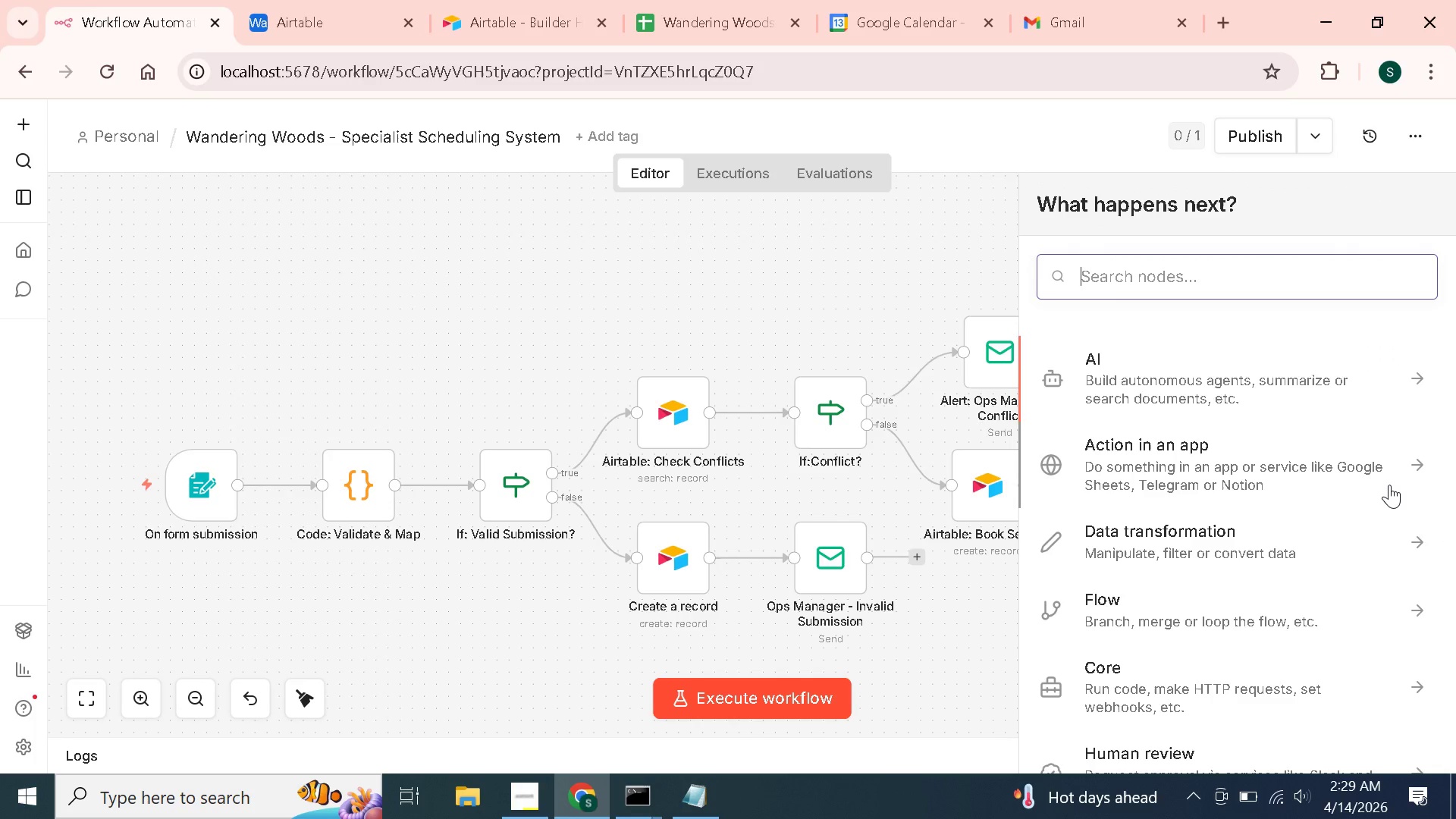 
type(send)
 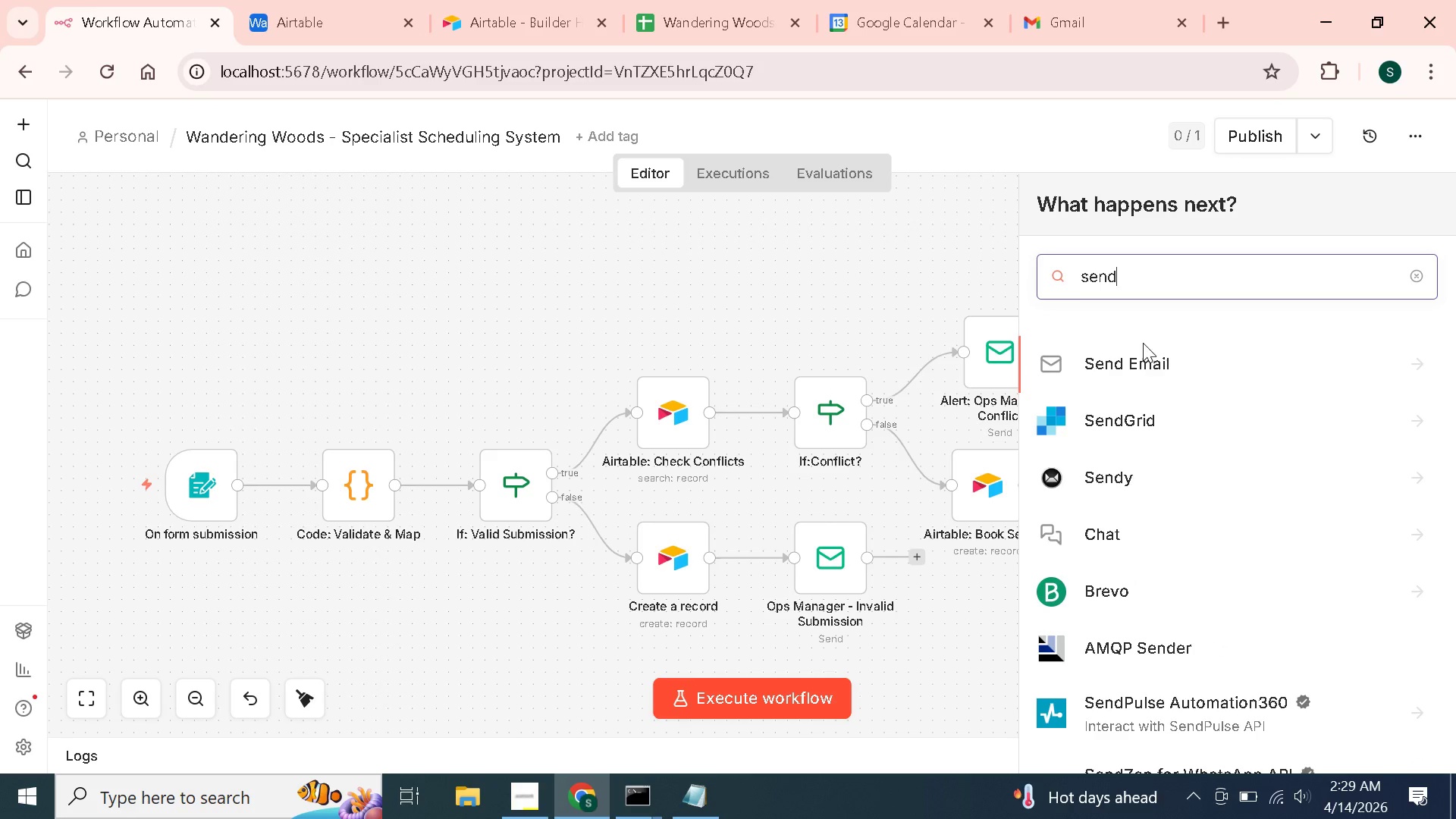 
left_click([1146, 353])
 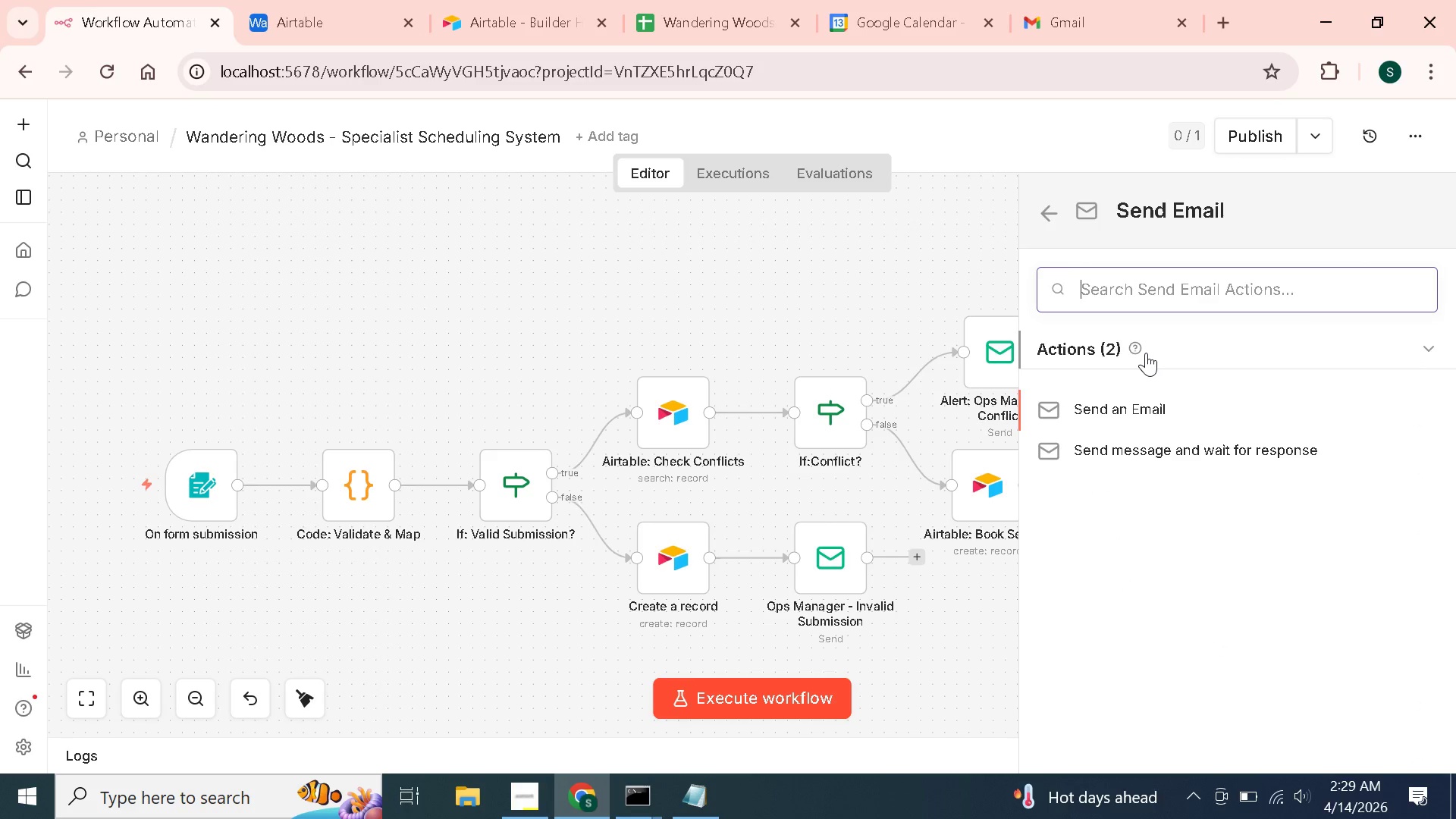 
wait(5.17)
 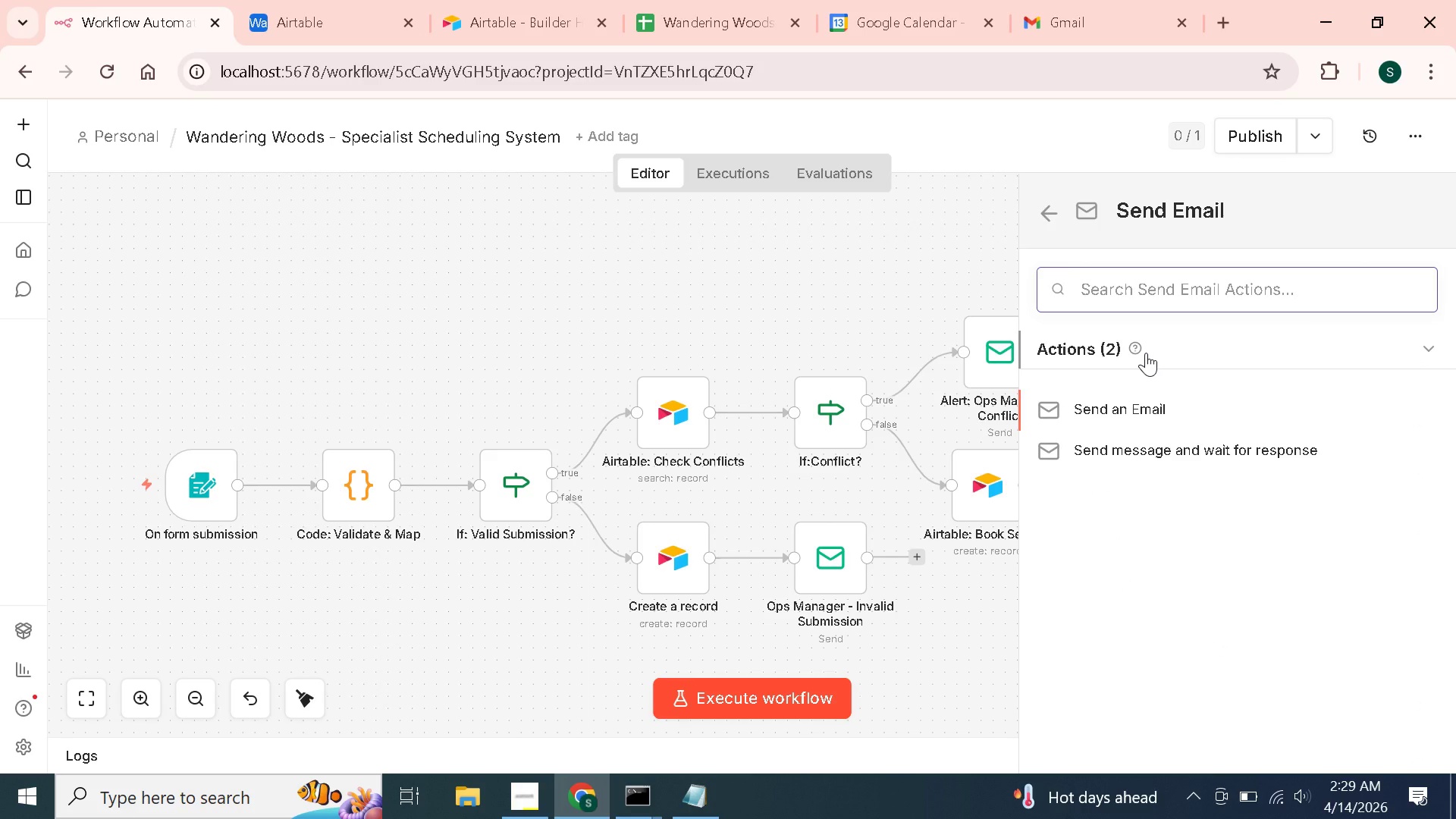 
left_click([1127, 413])
 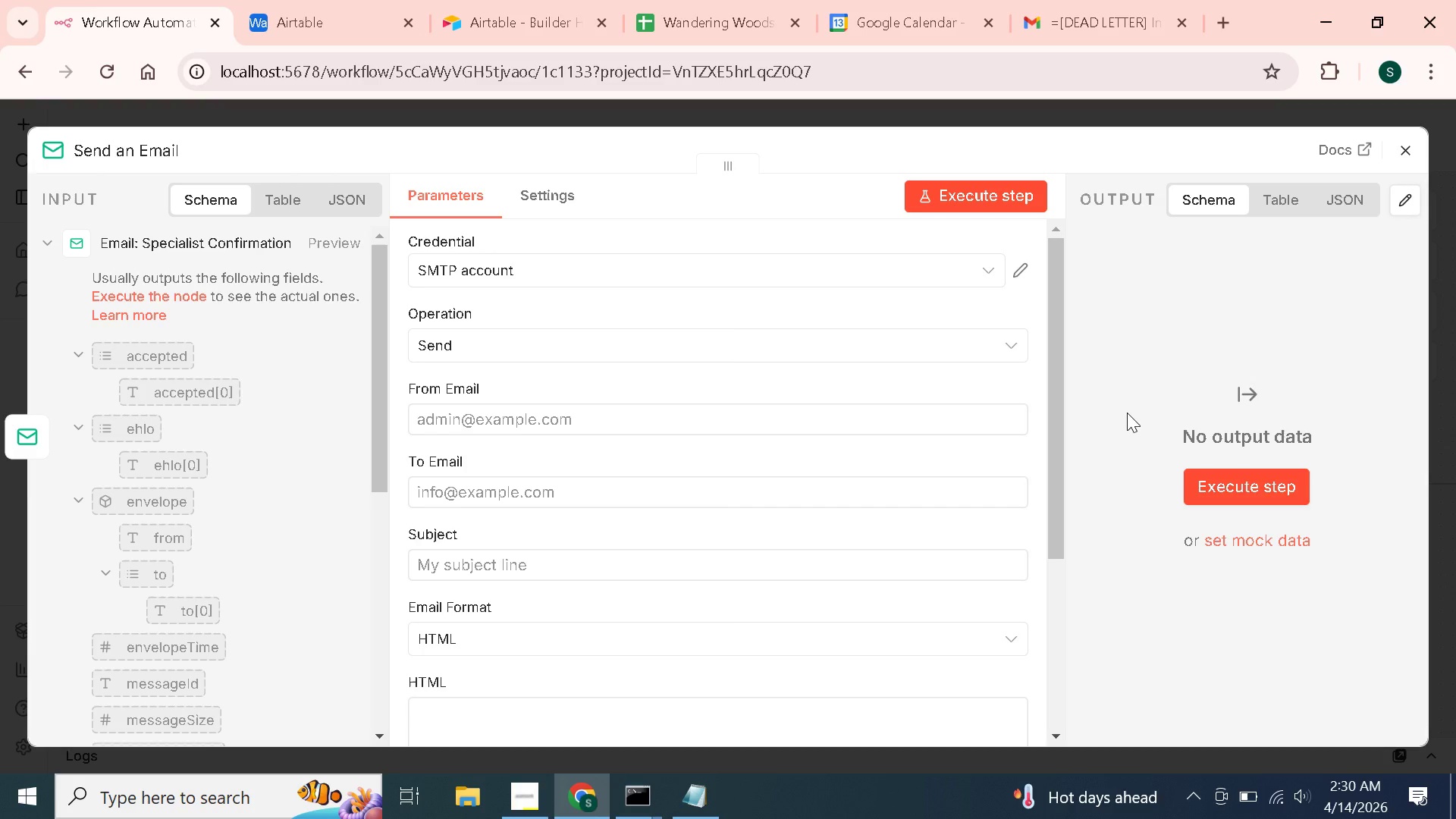 
wait(16.97)
 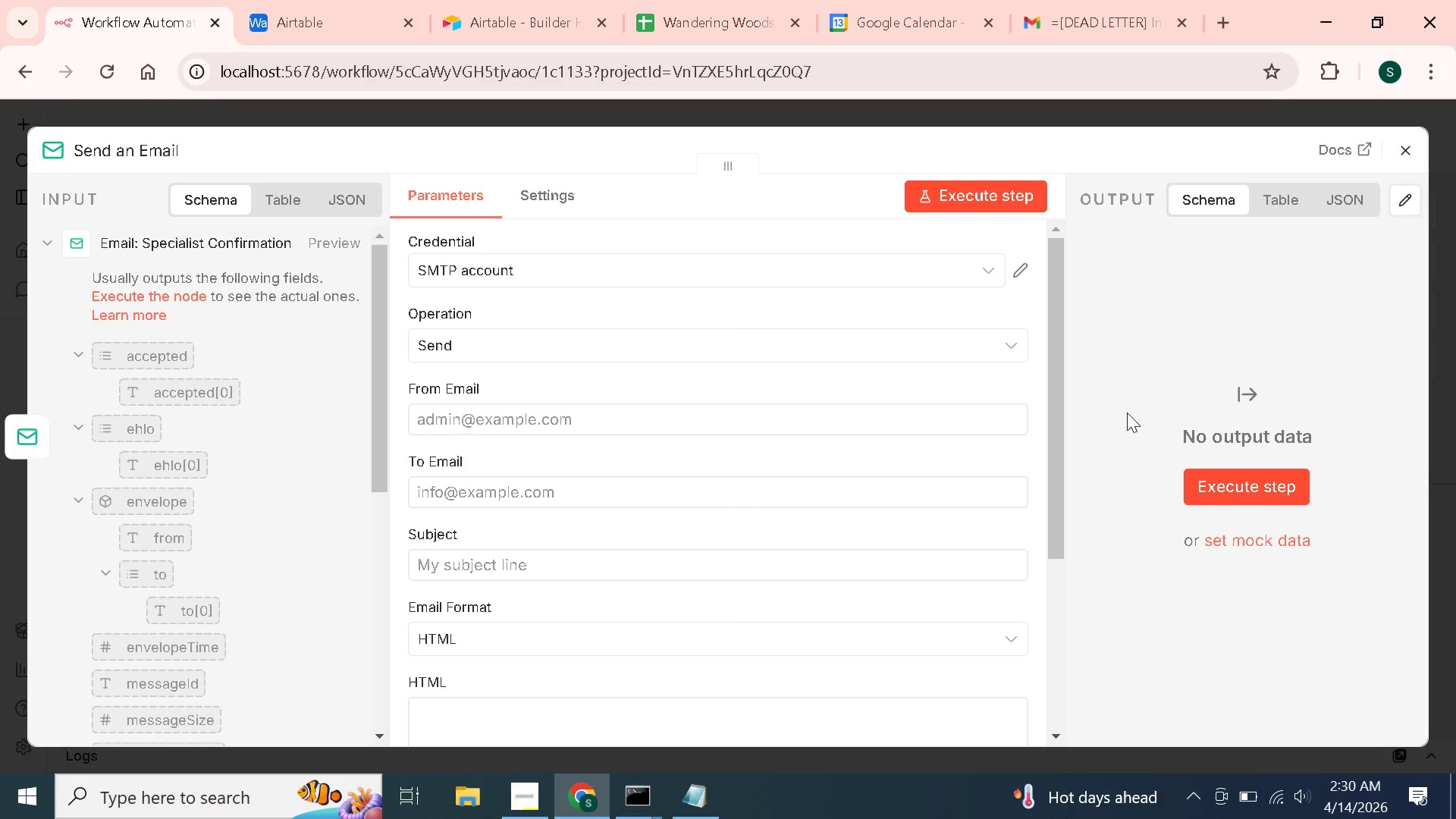 
scroll: coordinate [601, 424], scroll_direction: up, amount: 2.0
 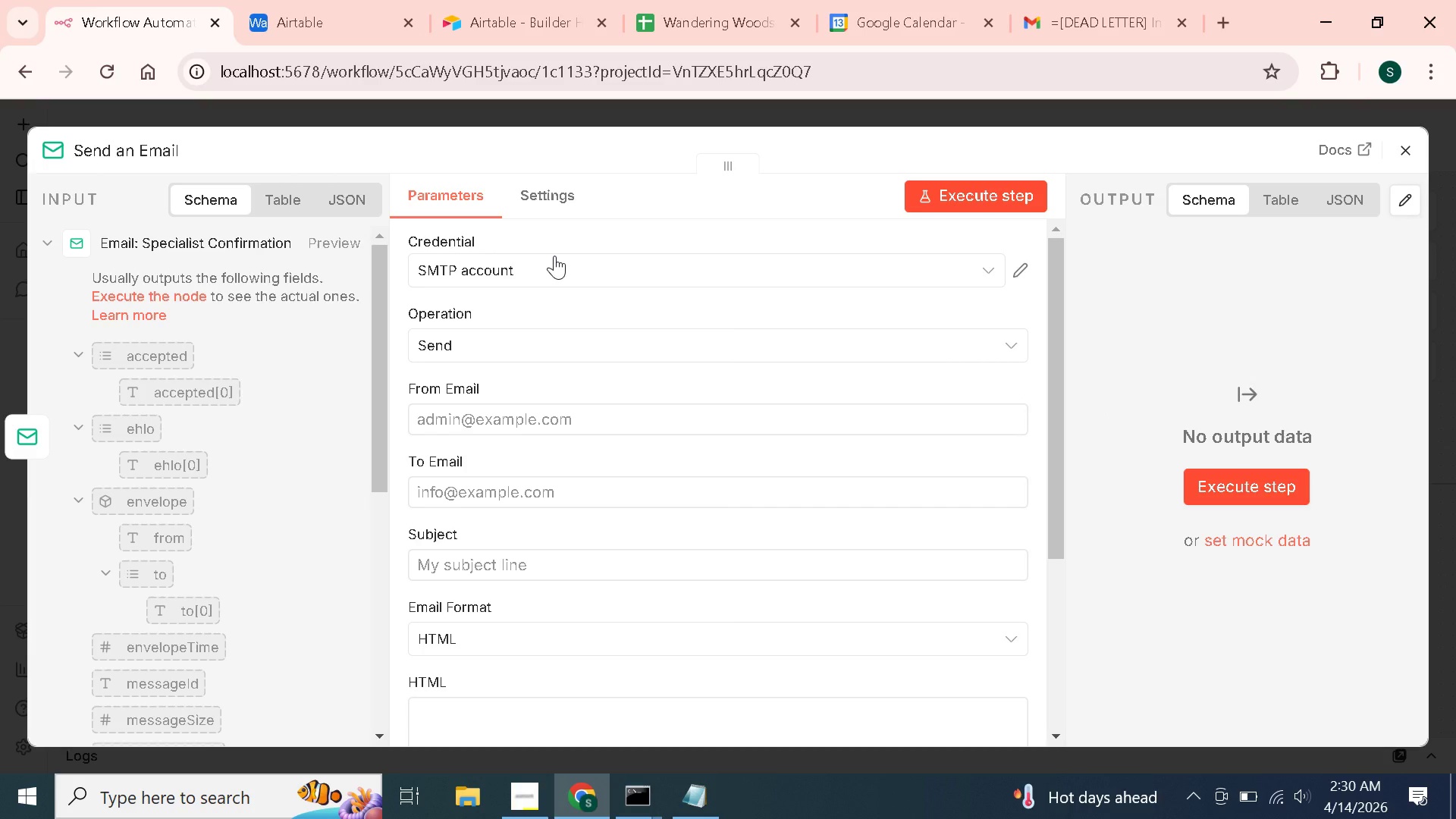 
left_click([174, 142])
 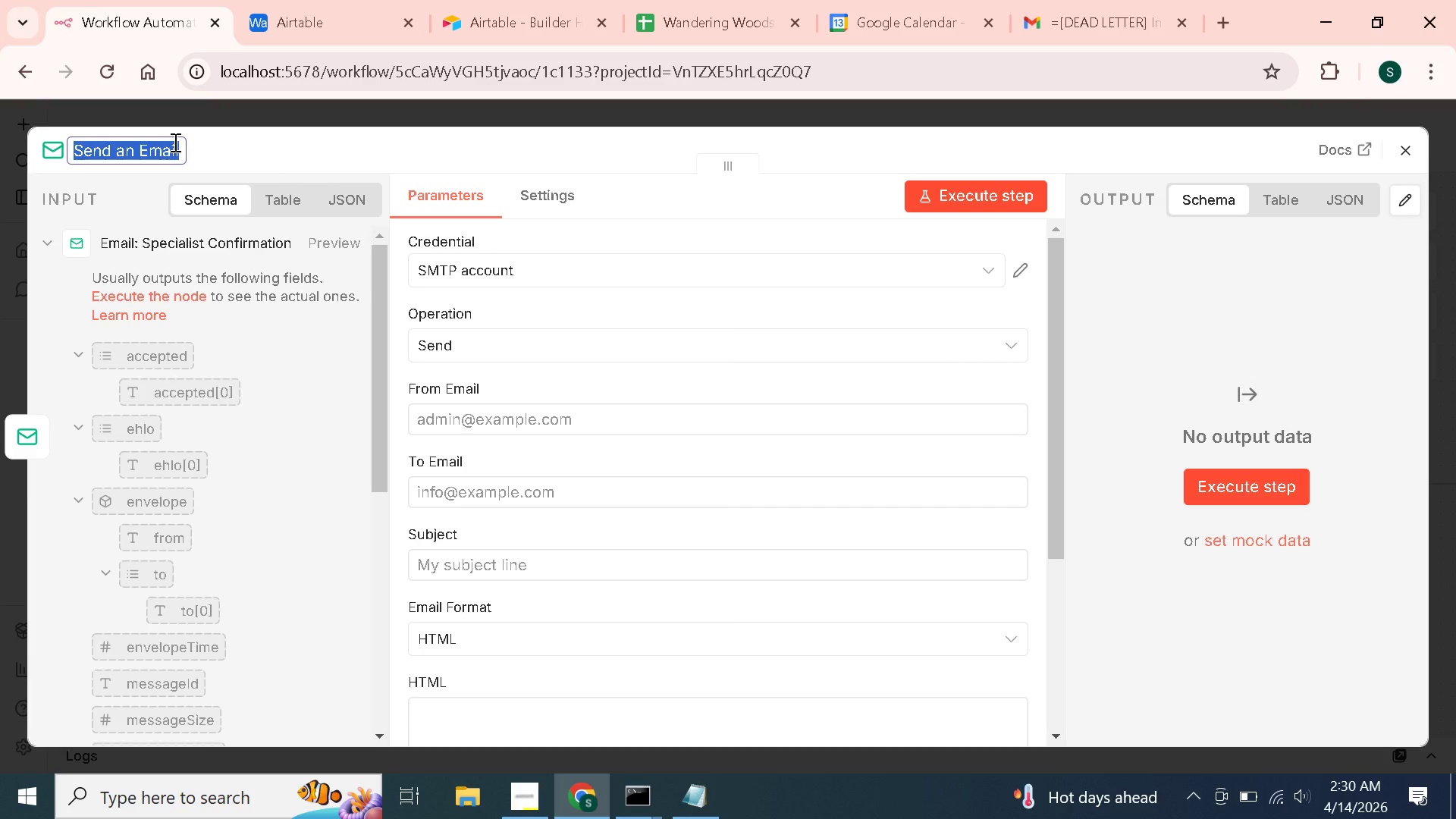 
type(Email: Field Team Supply Alert)
 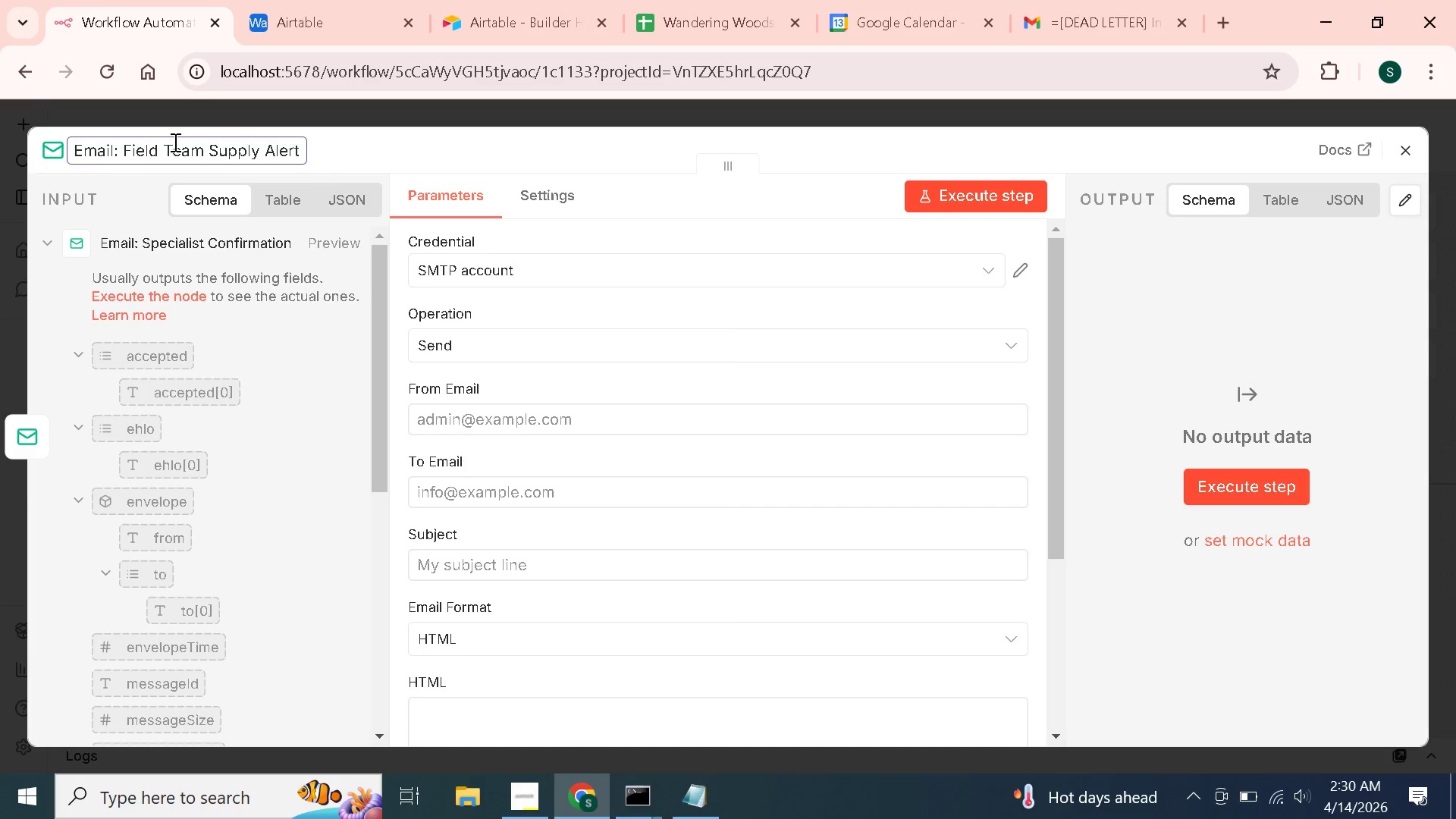 
left_click([479, 425])
 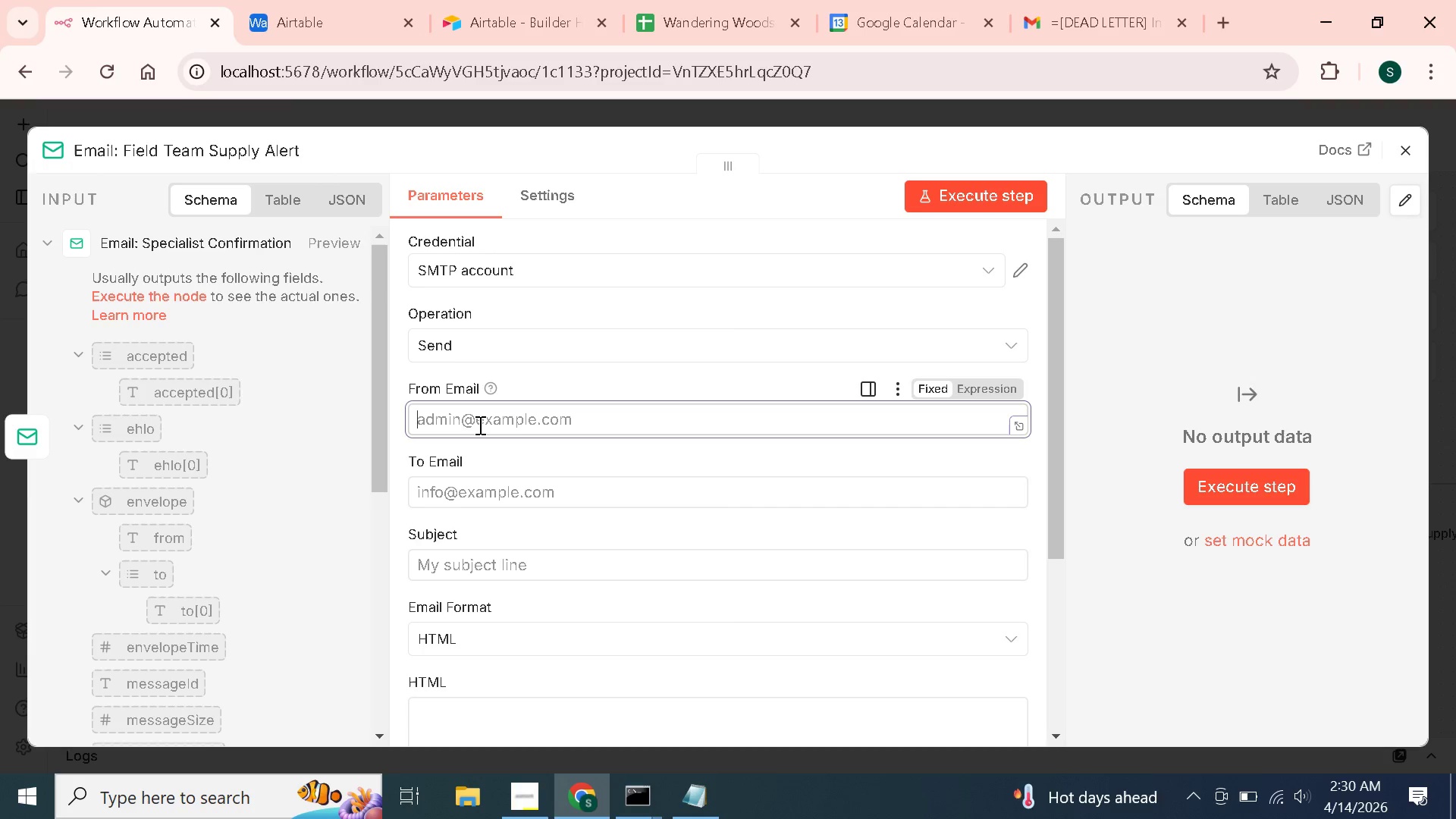 
left_click([479, 425])
 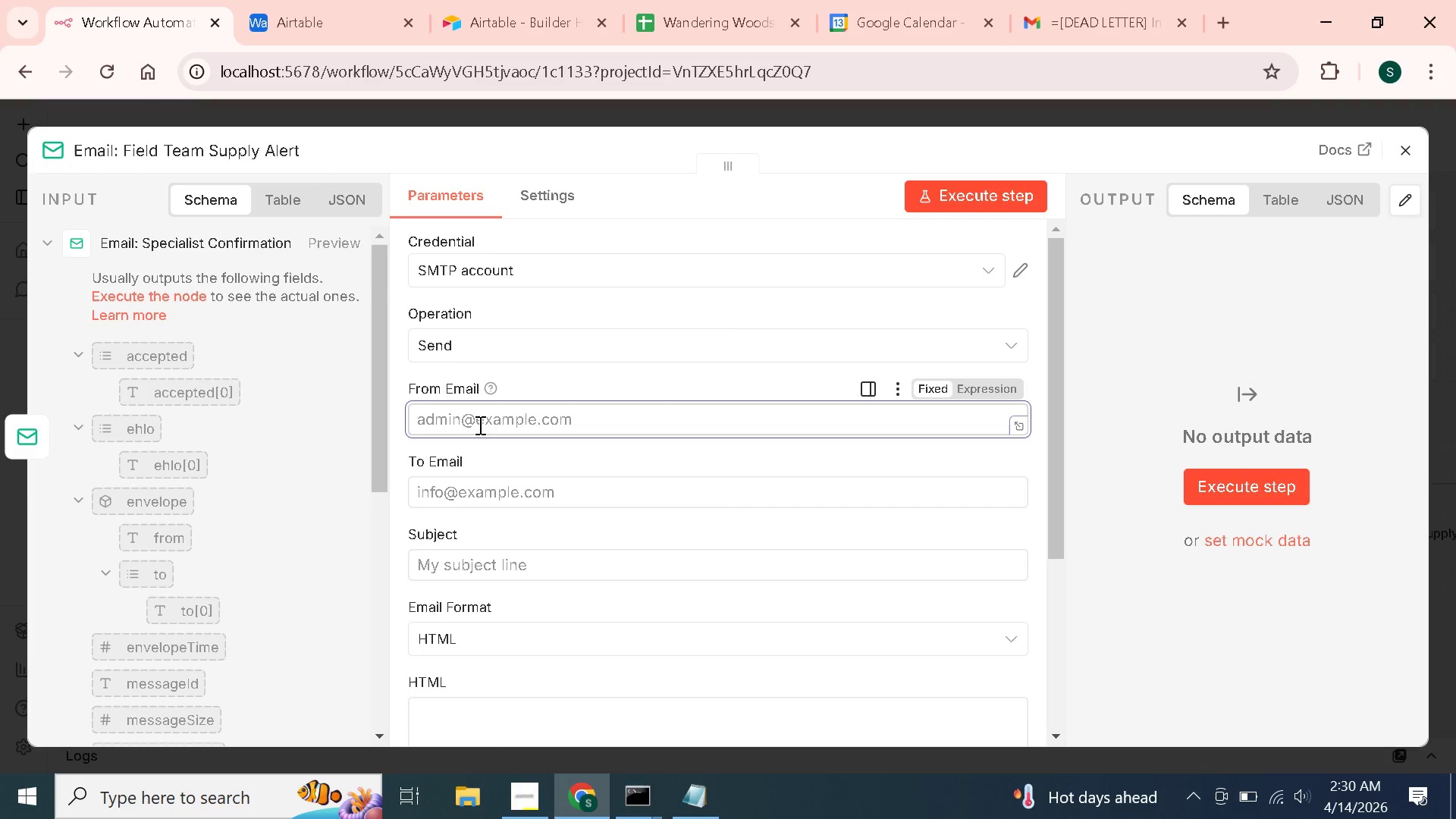 
key(Control+V)
 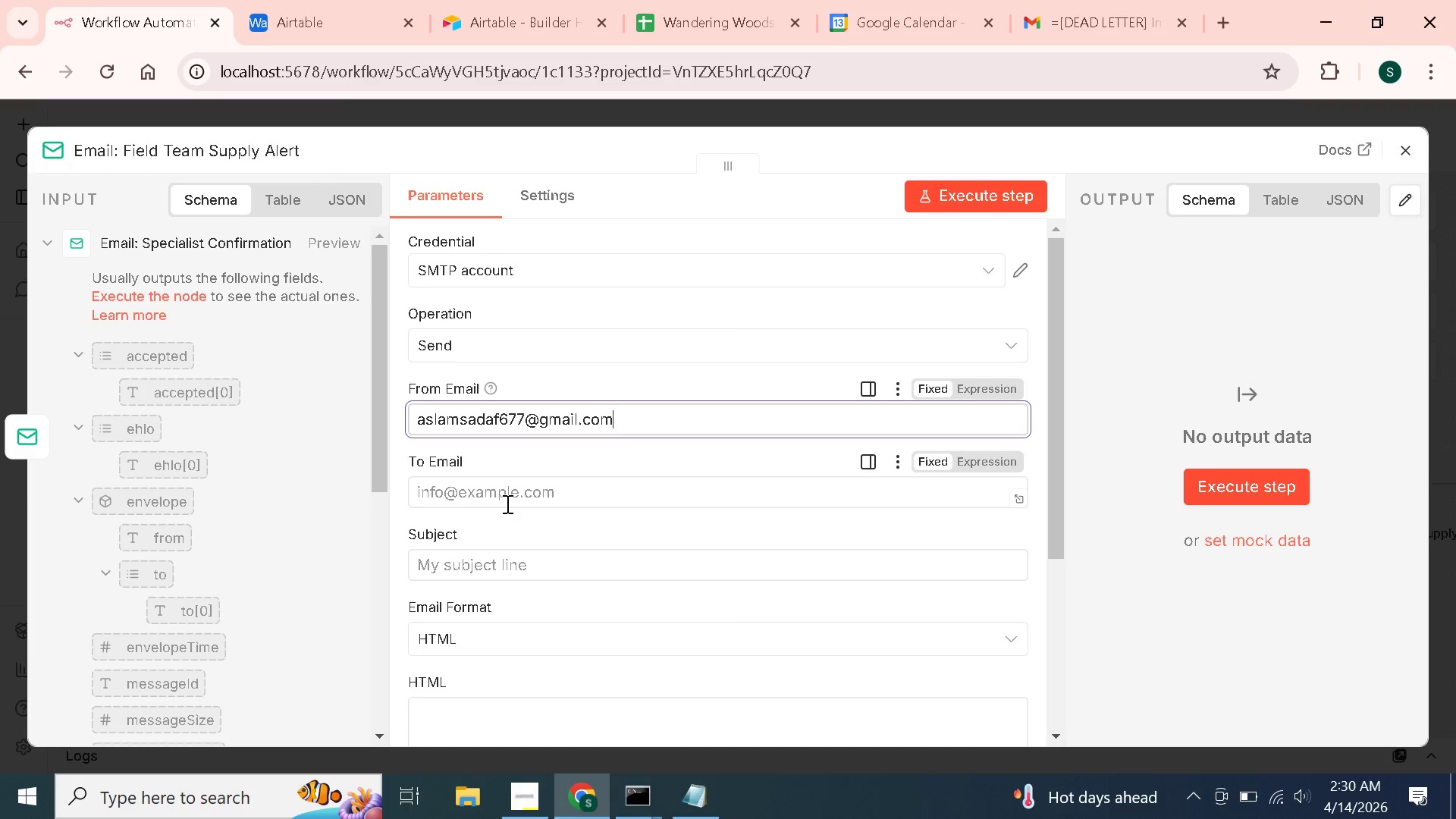 
left_click([506, 504])
 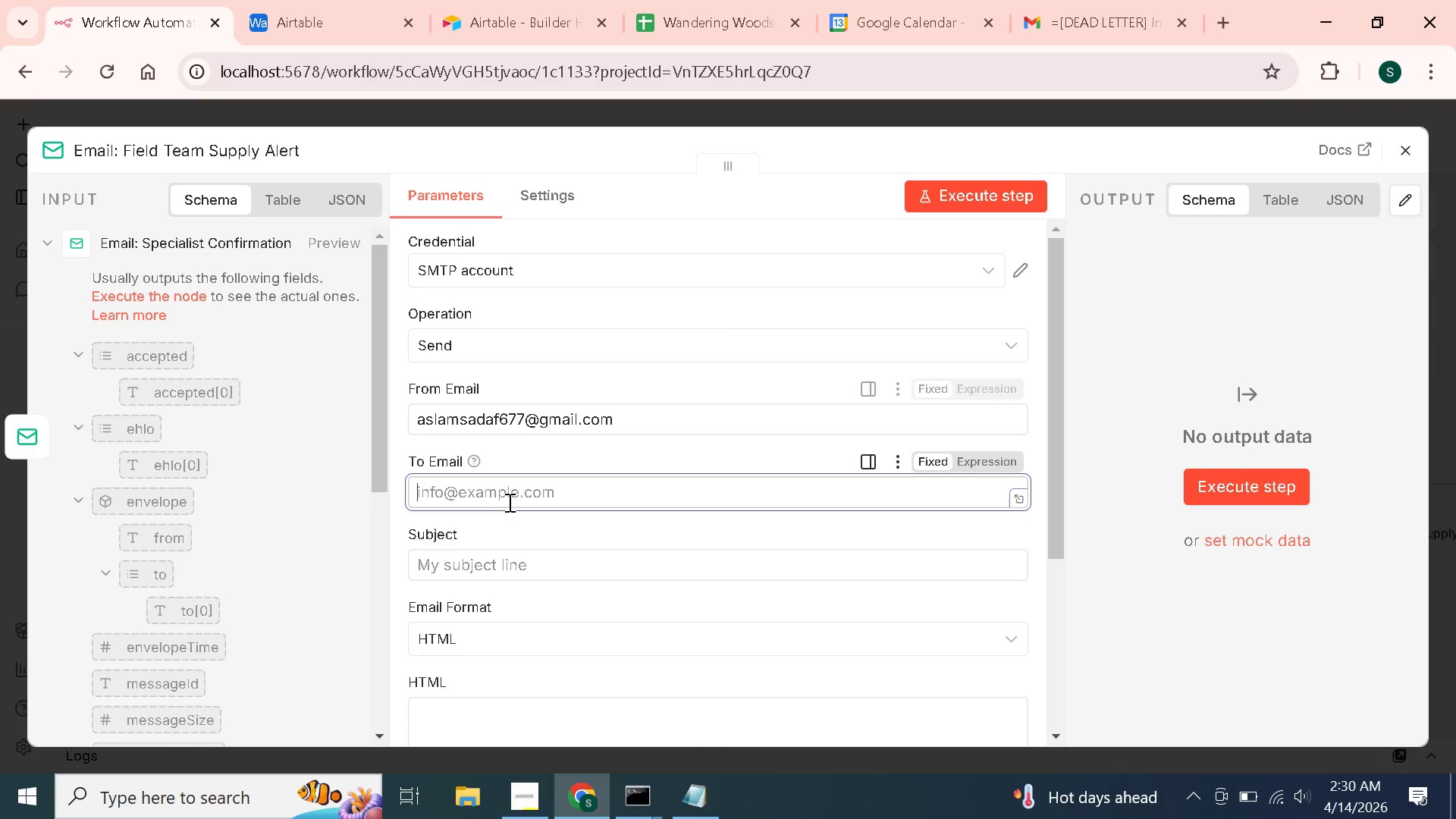 
key(Control+V)
 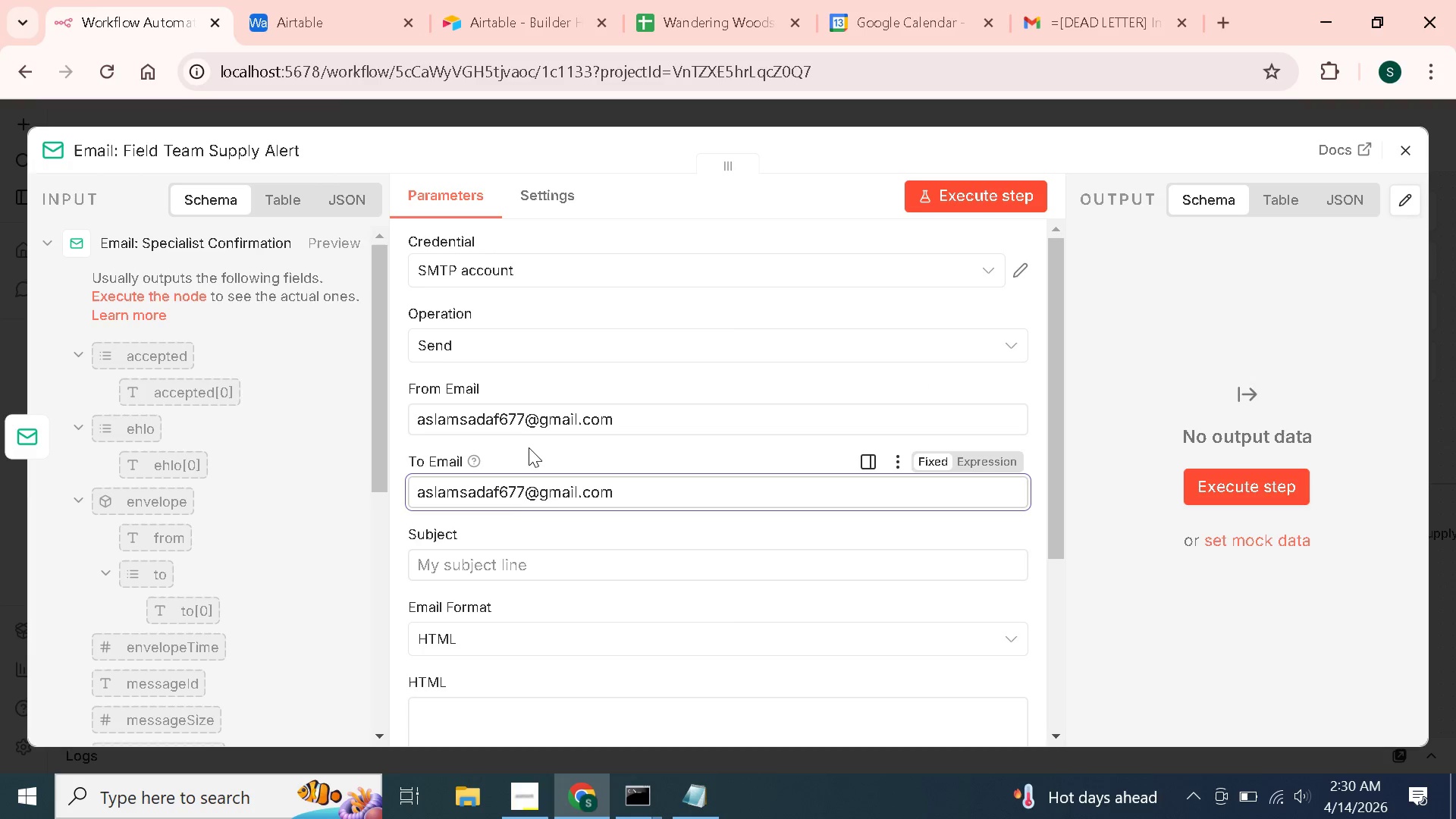 
scroll: coordinate [529, 447], scroll_direction: down, amount: 1.0
 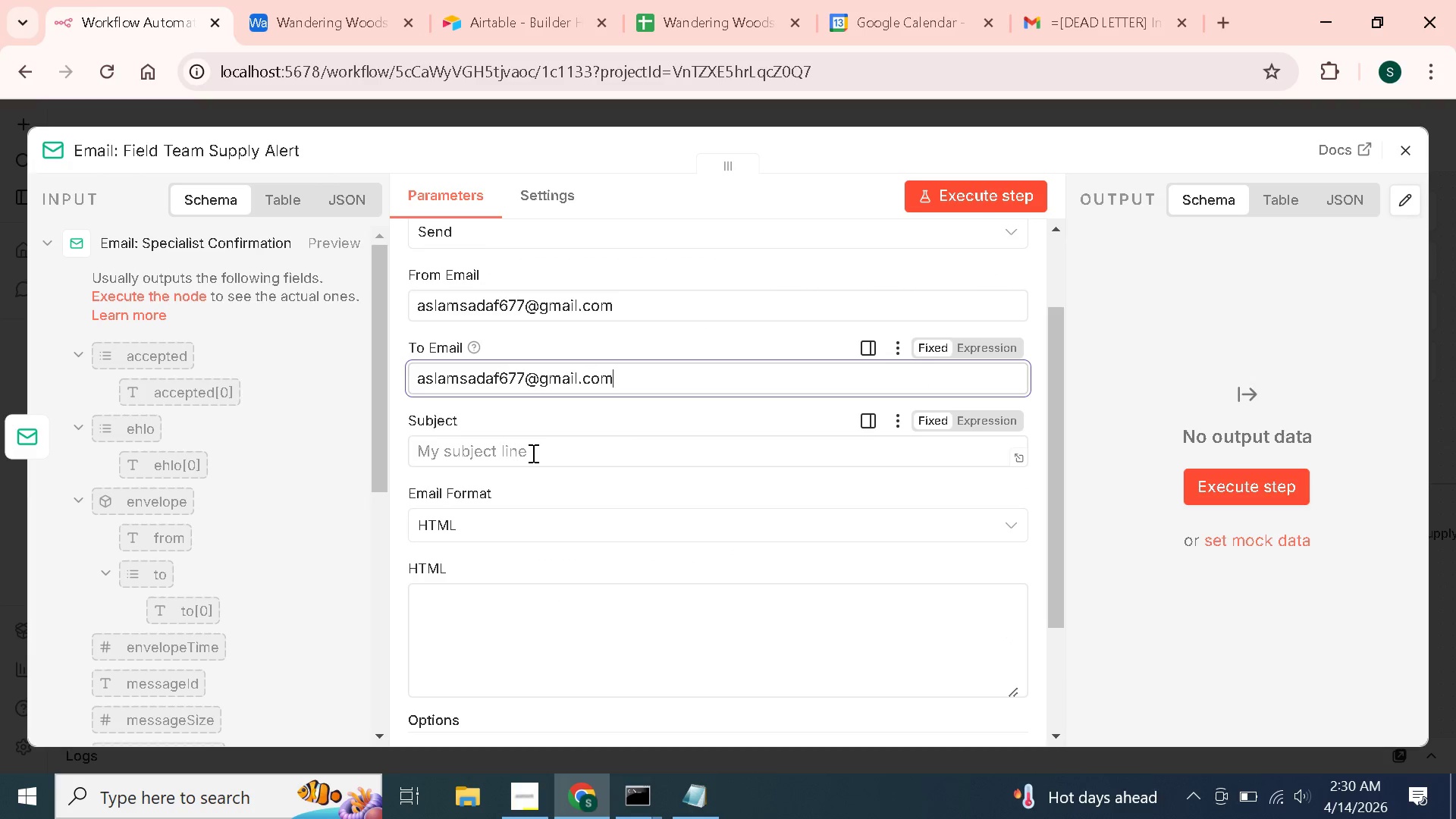 
left_click([532, 453])
 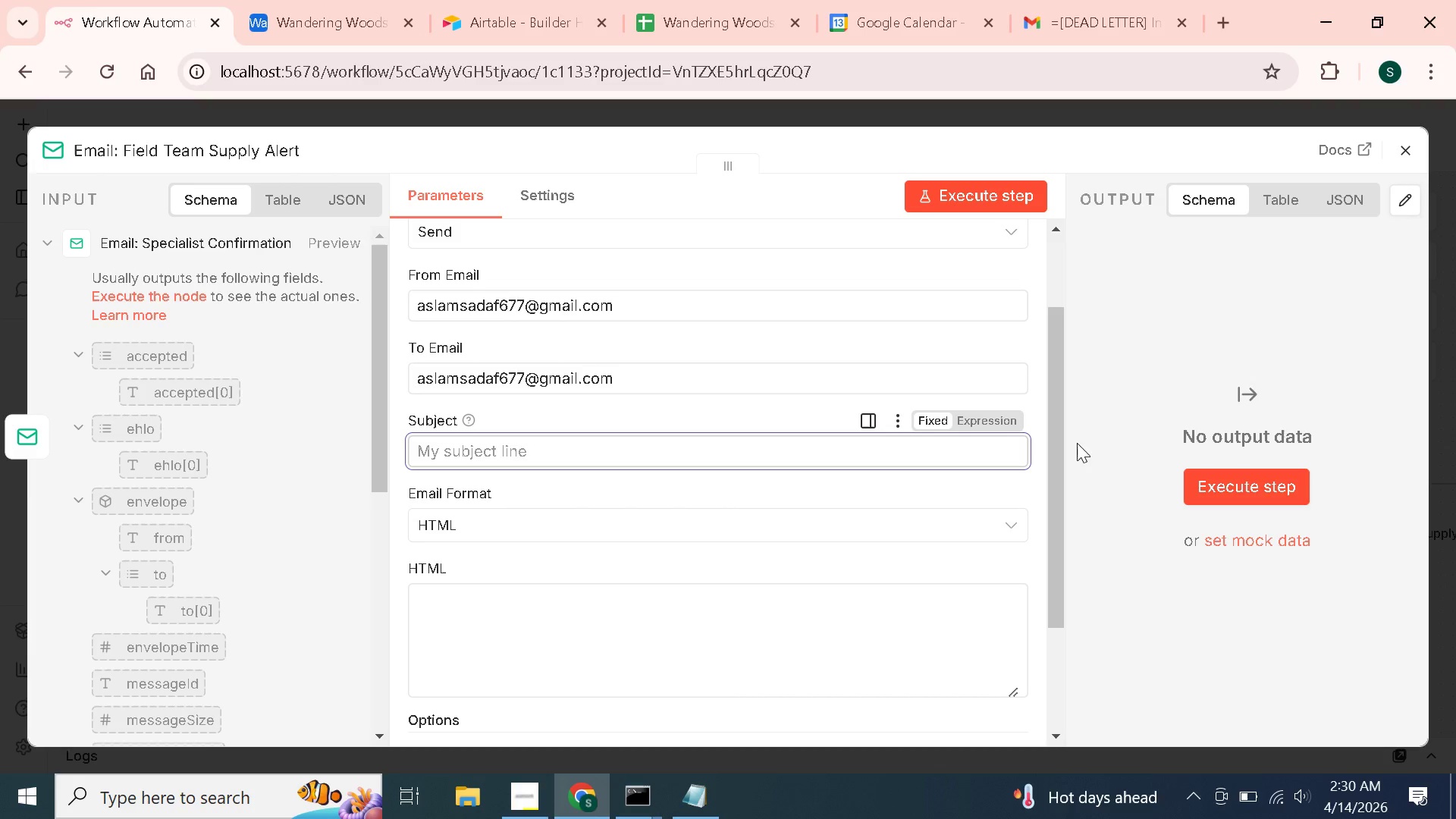 
left_click([993, 422])
 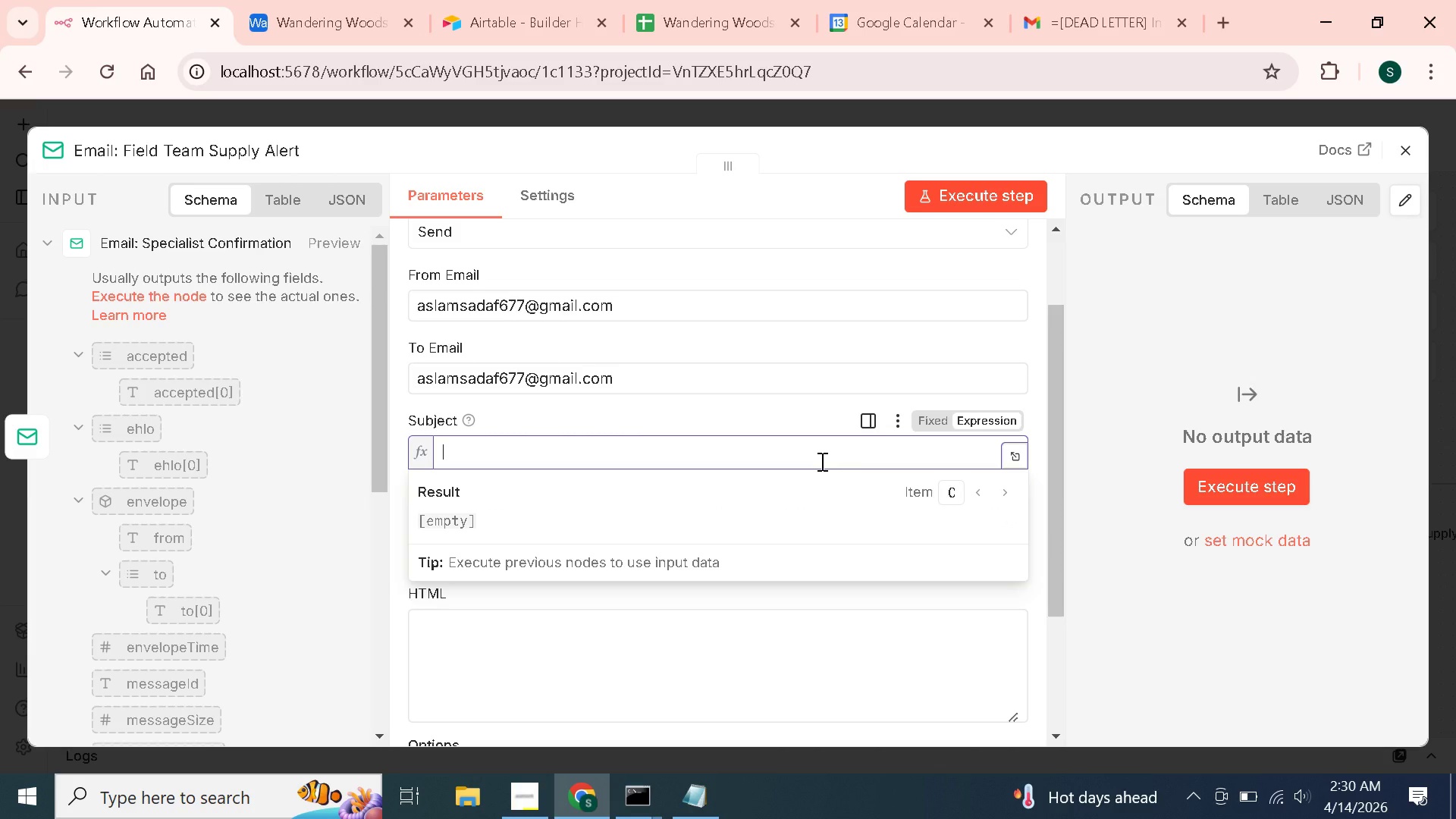 
type(=[Supplies NEEDED)
 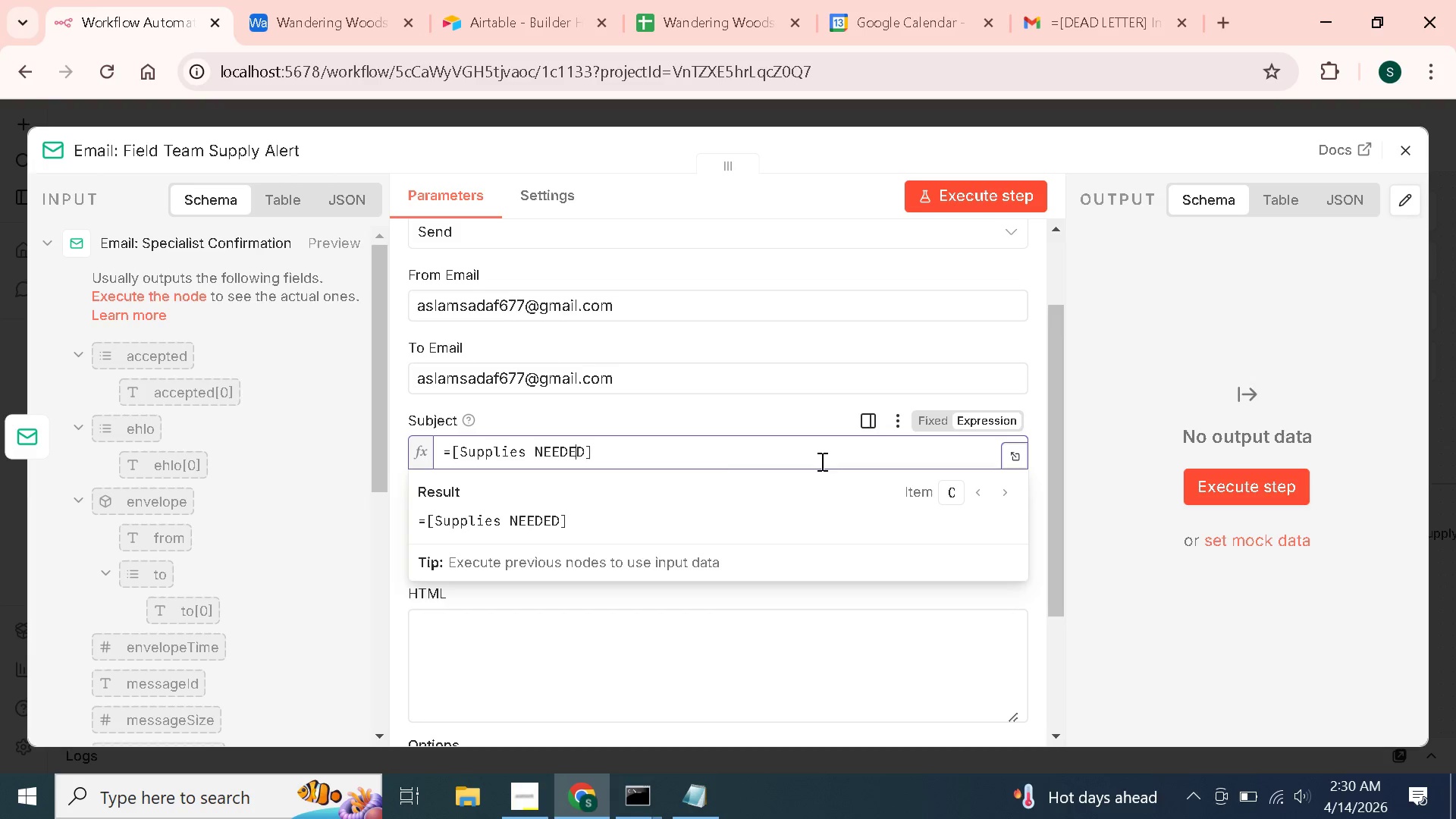 
 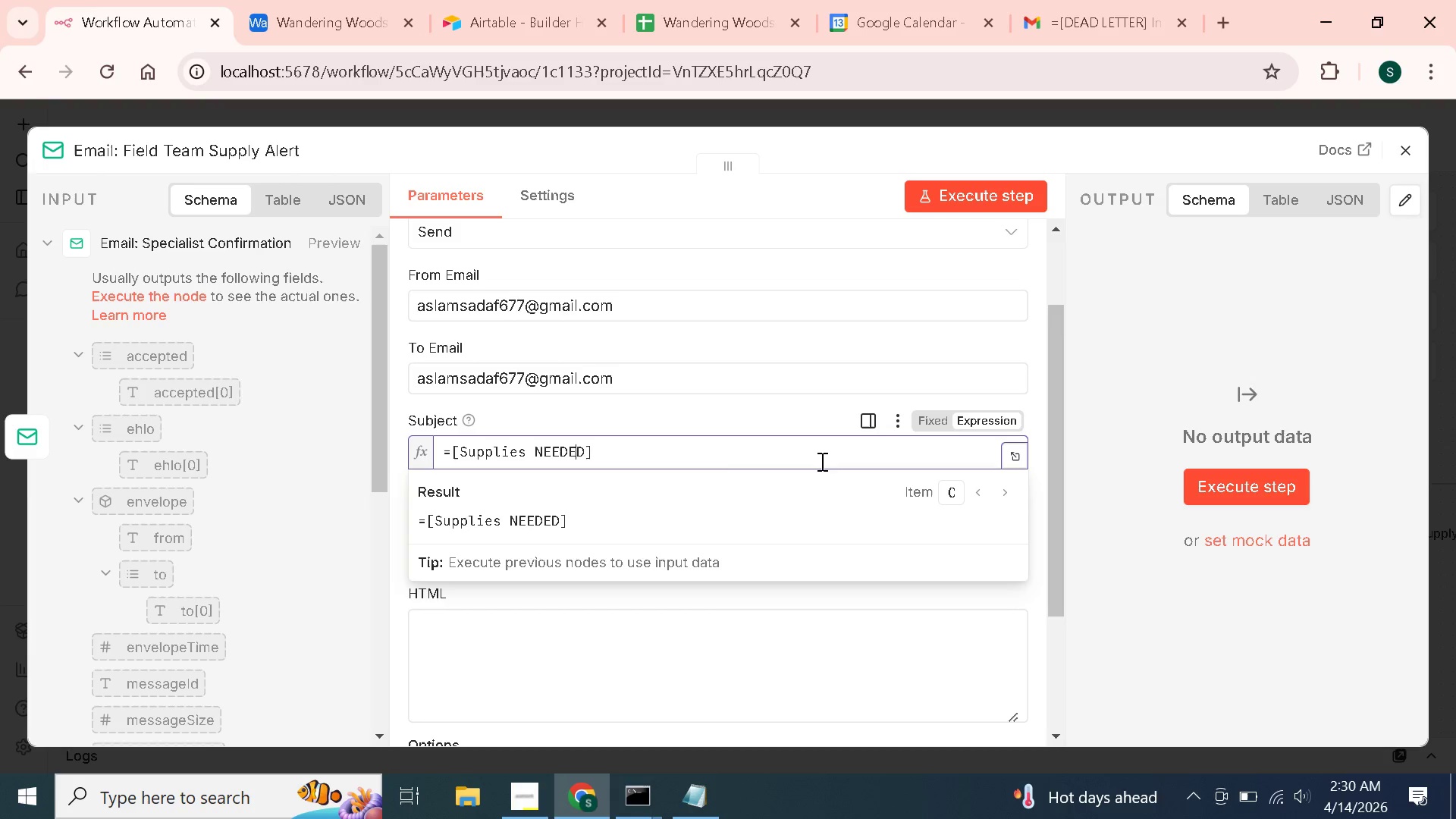 
hold_key(key=ArrowLeft, duration=0.78)
 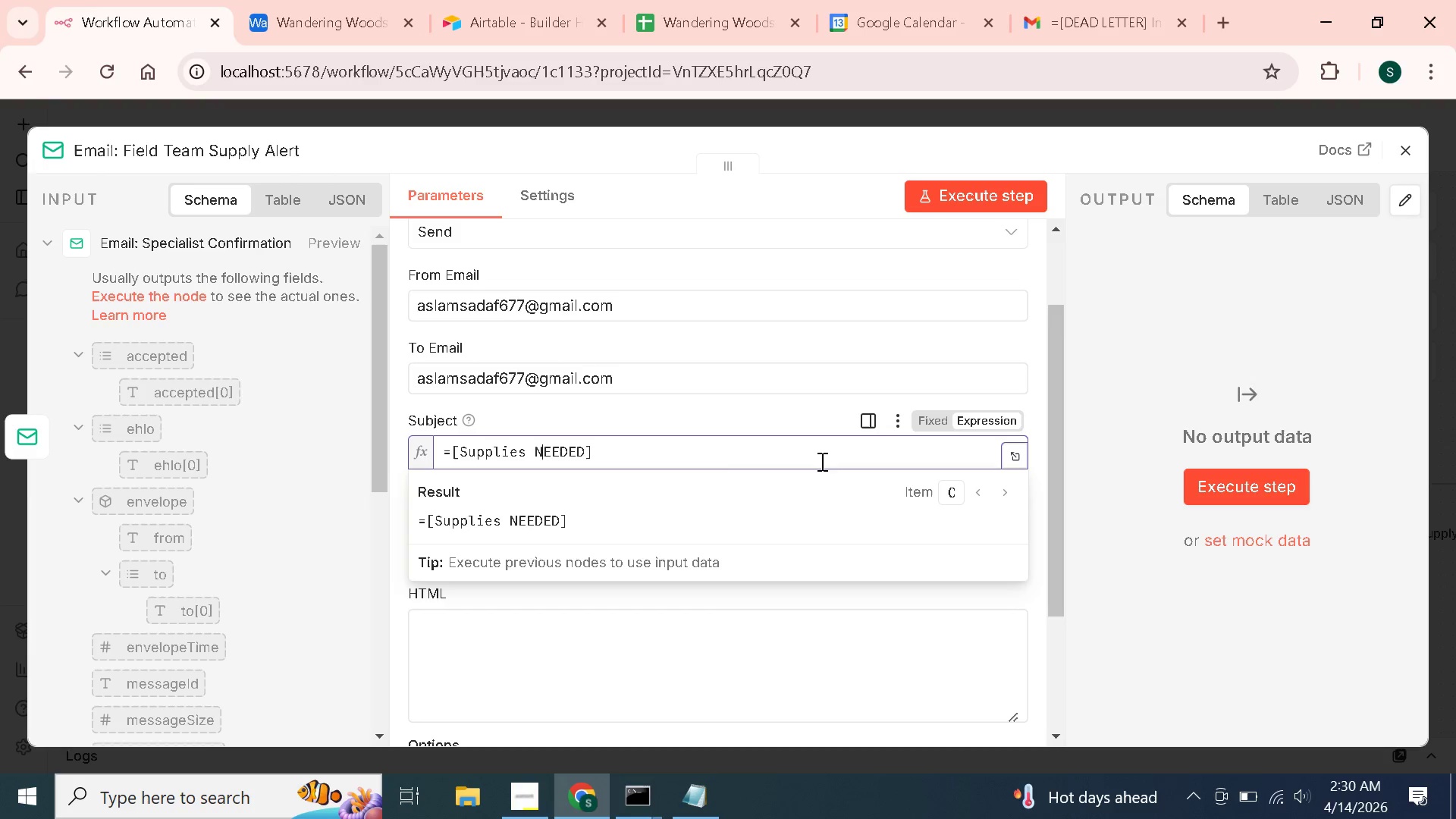 
key(ArrowLeft)
 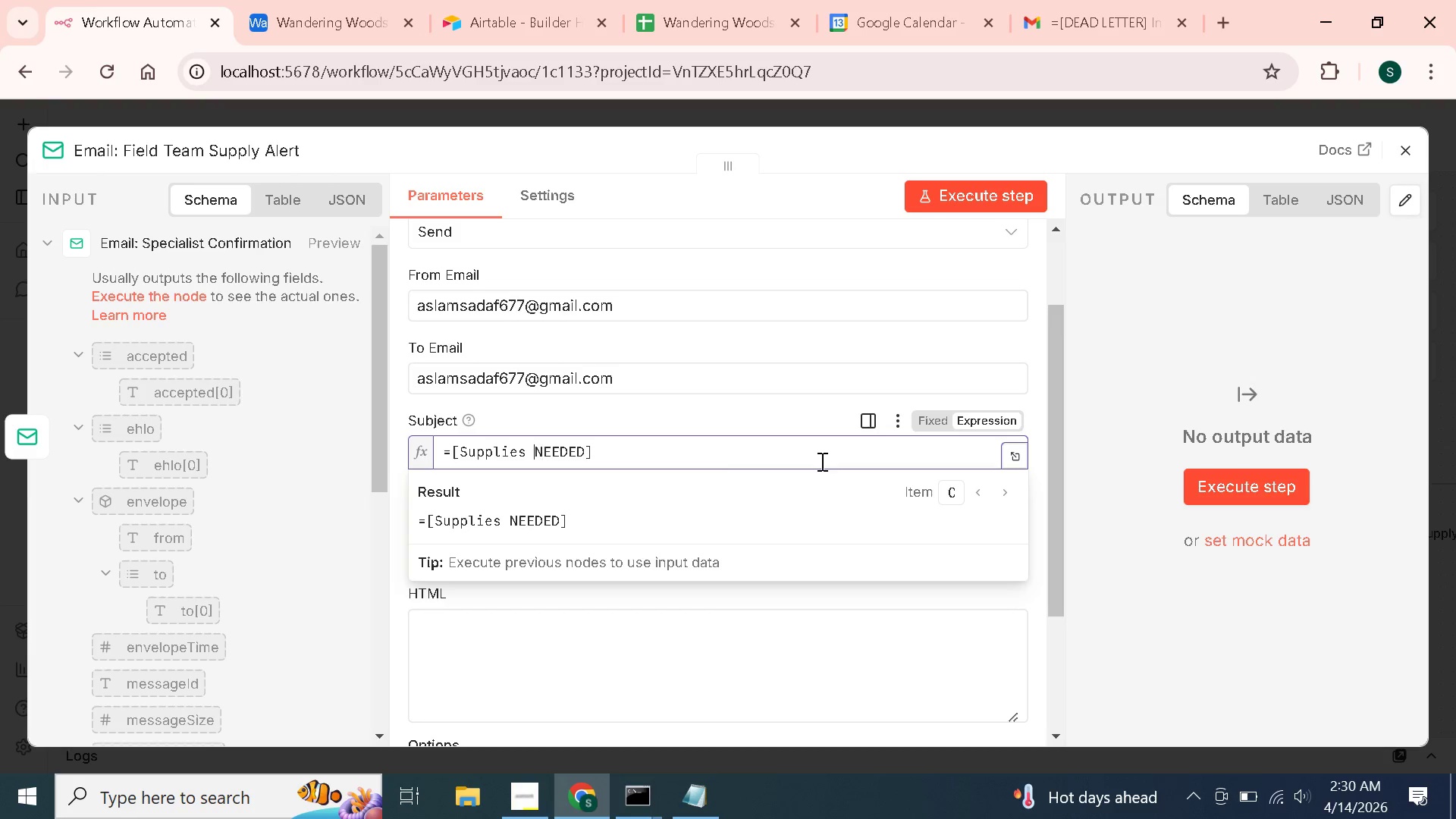 
key(ArrowLeft)
 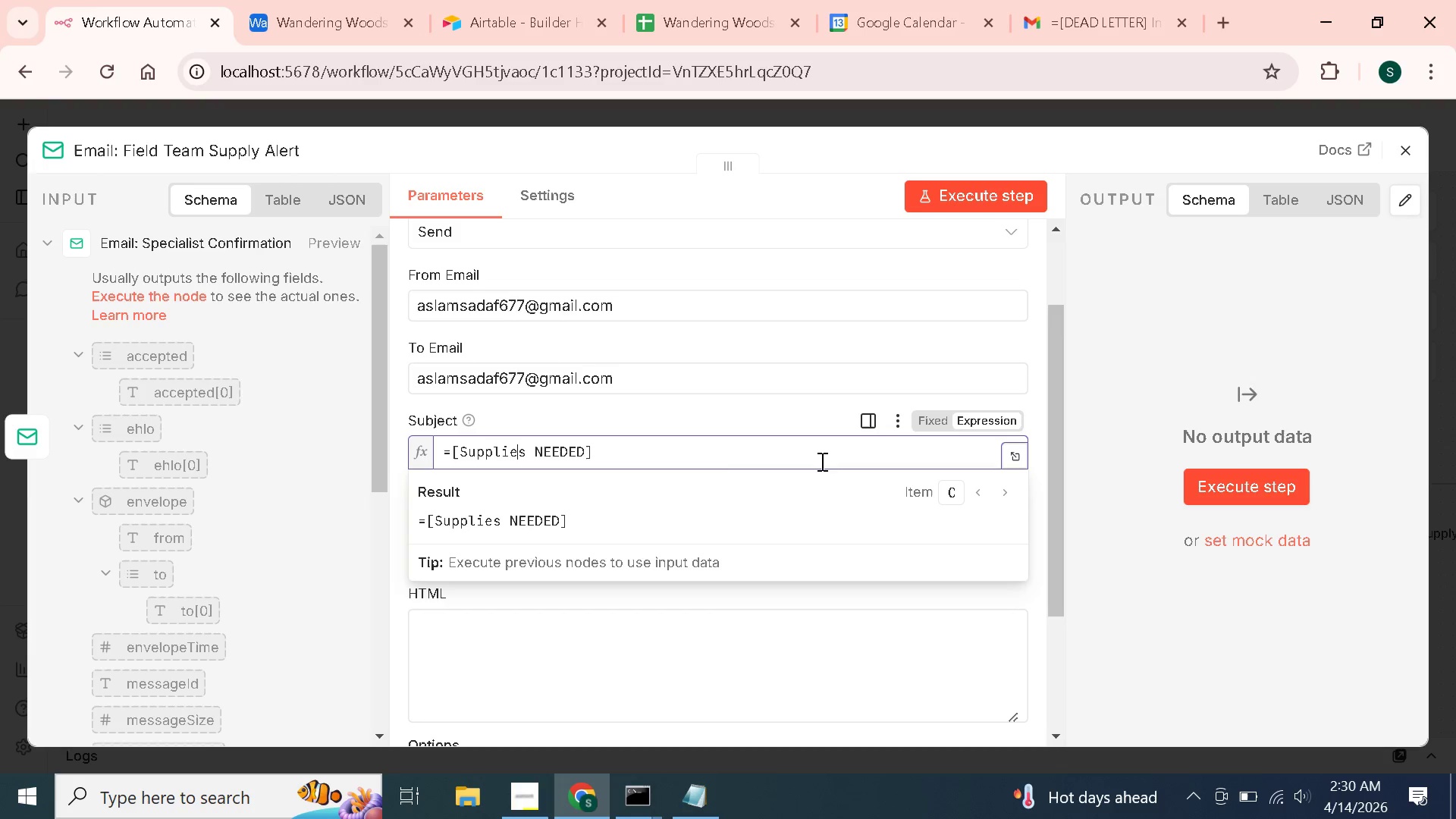 
key(ArrowLeft)
 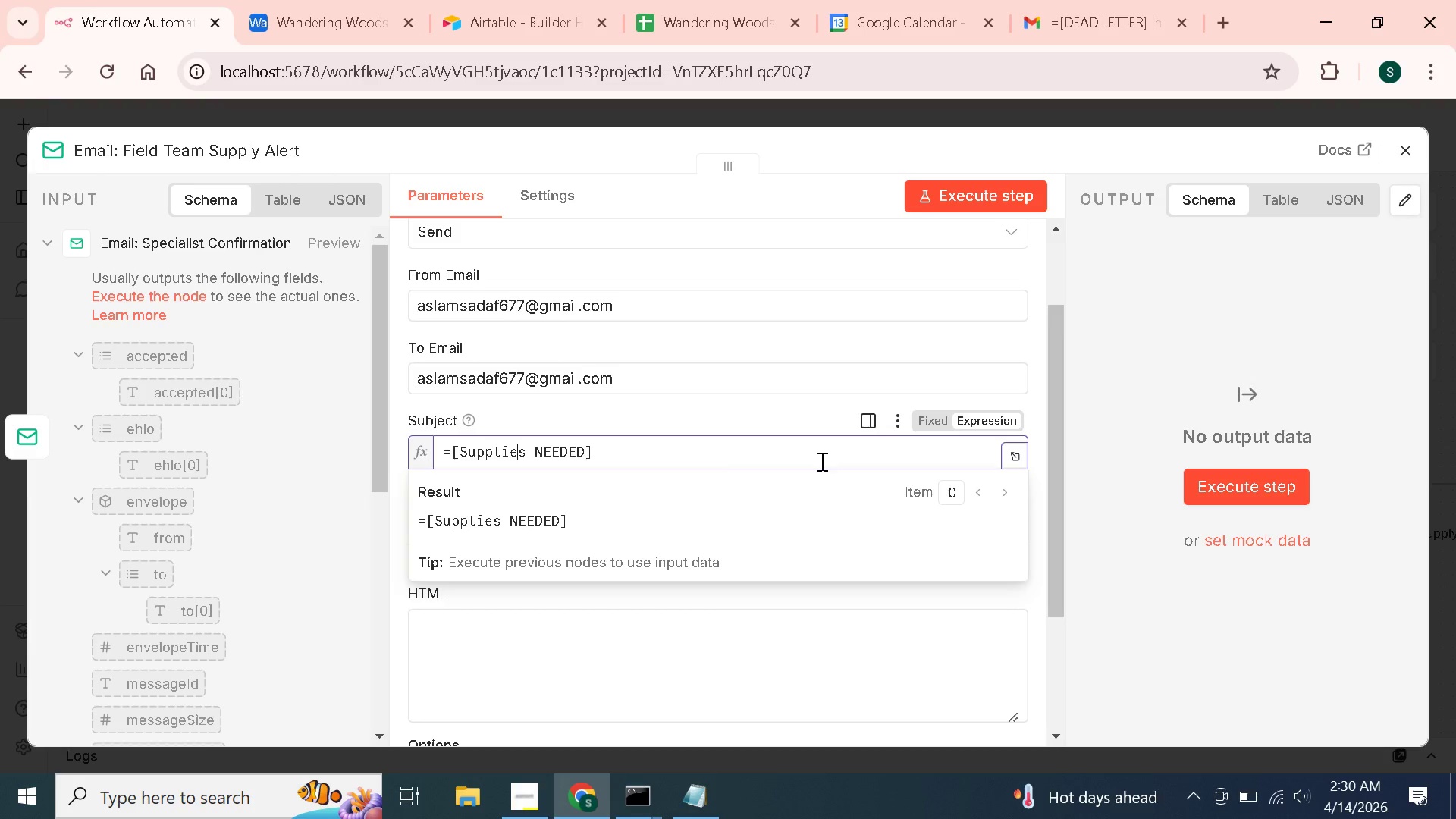 
key(ArrowRight)
 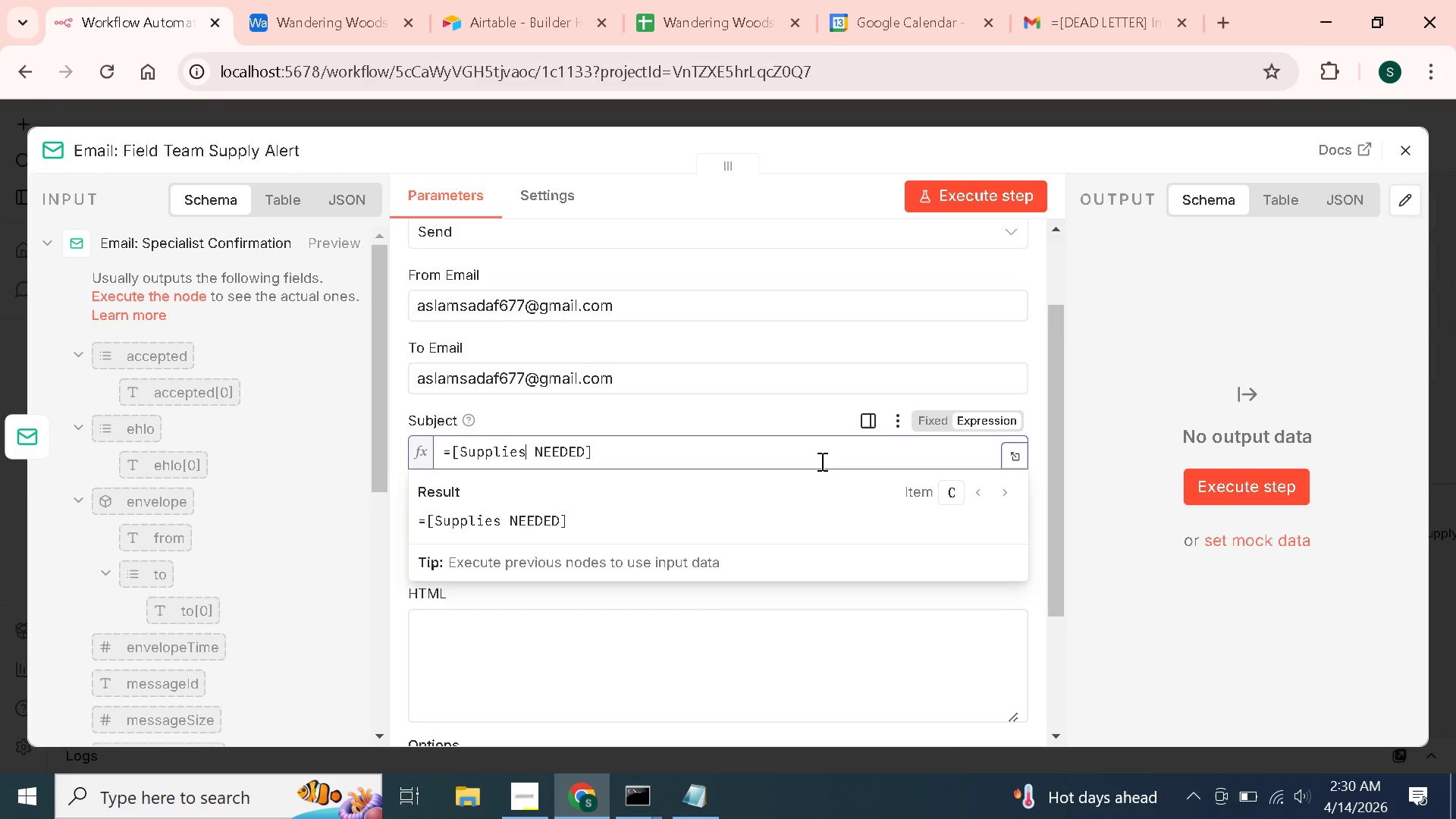 
key(Backspace)
key(Backspace)
key(Backspace)
key(Backspace)
key(Backspace)
key(Backspace)
key(Backspace)
type(UPPLIES)
 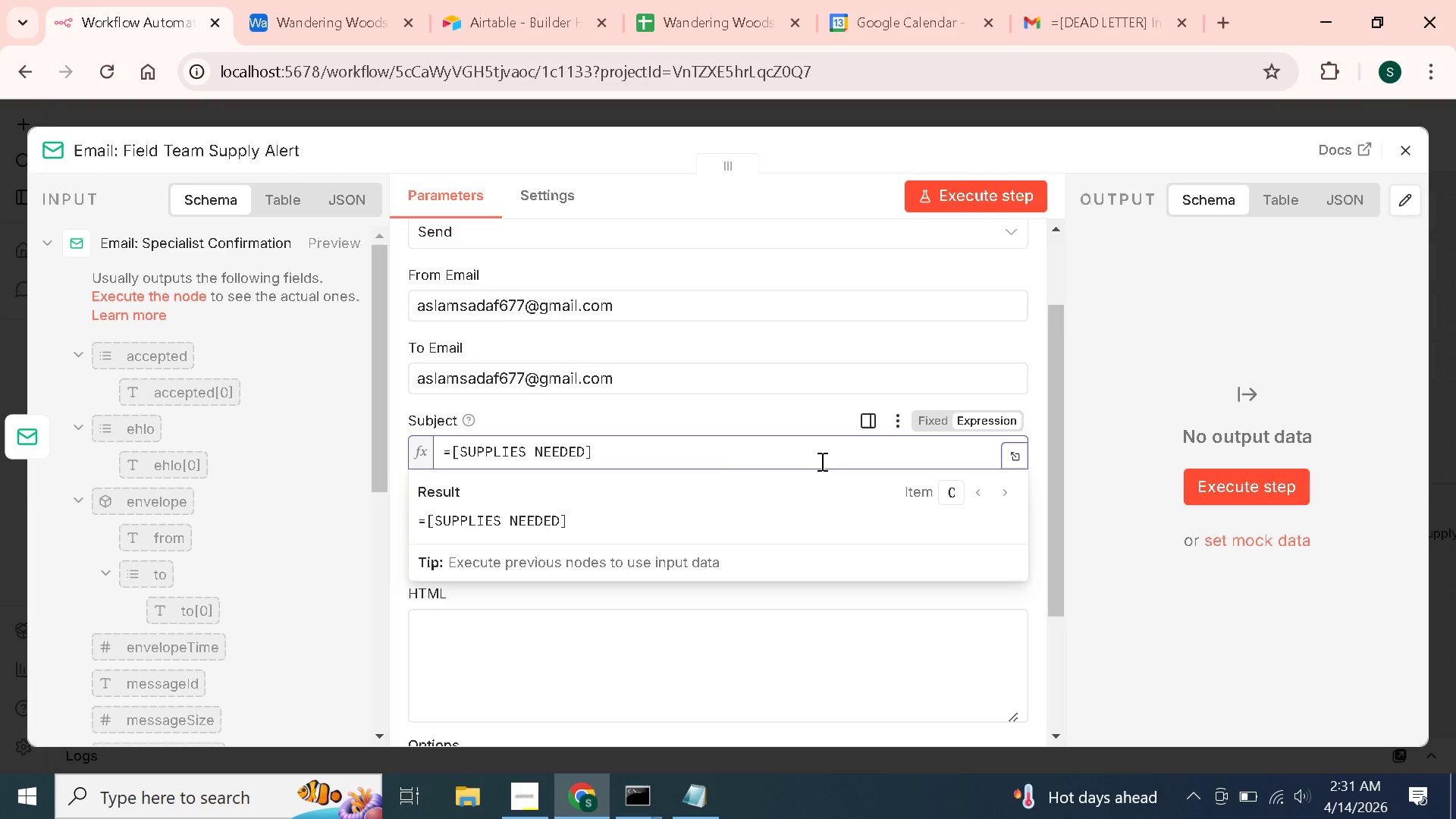 
hold_key(key=ArrowRight, duration=1.3)
 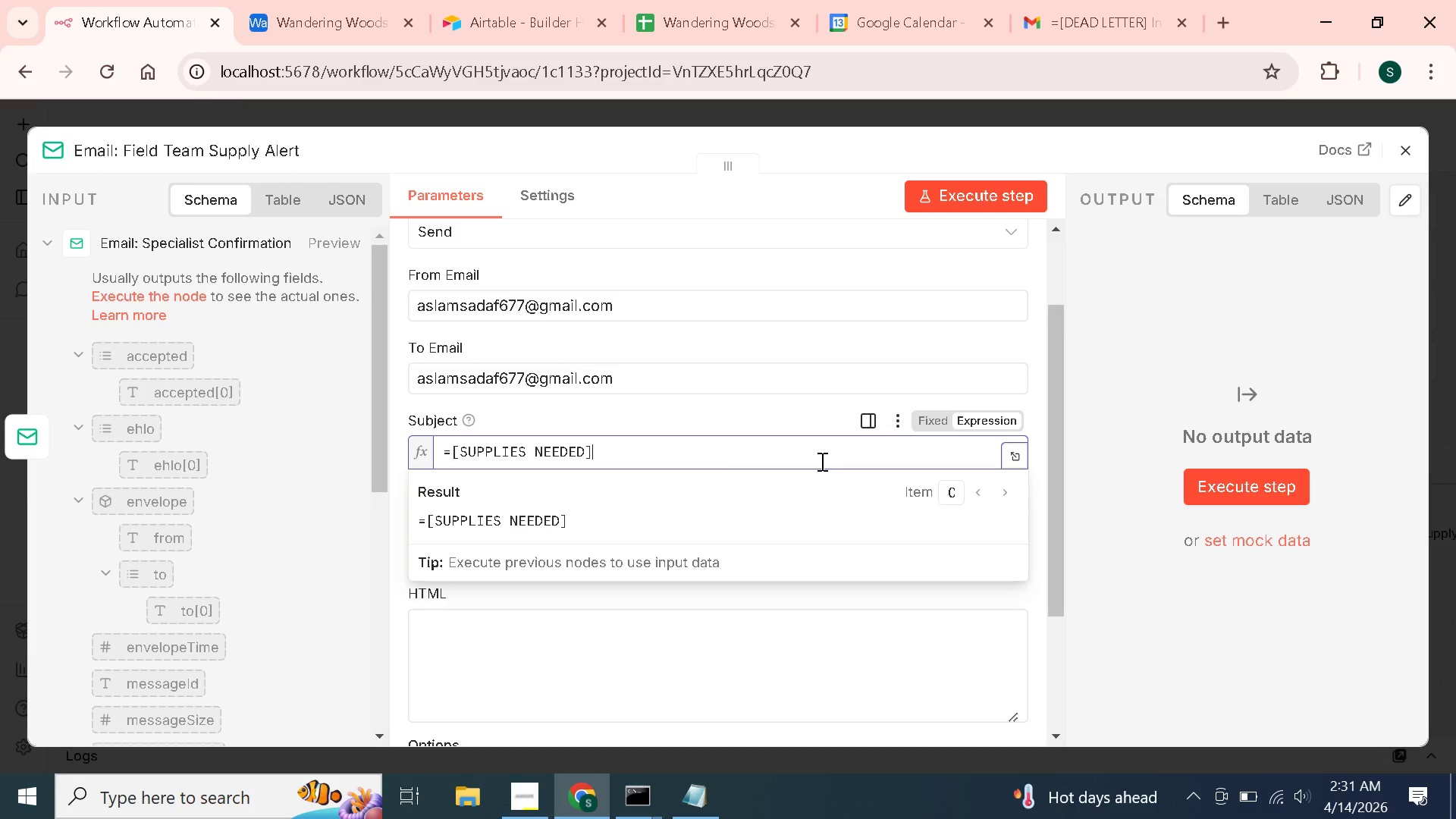 
type( {{$('Code: Validate & Map[PageDown])
 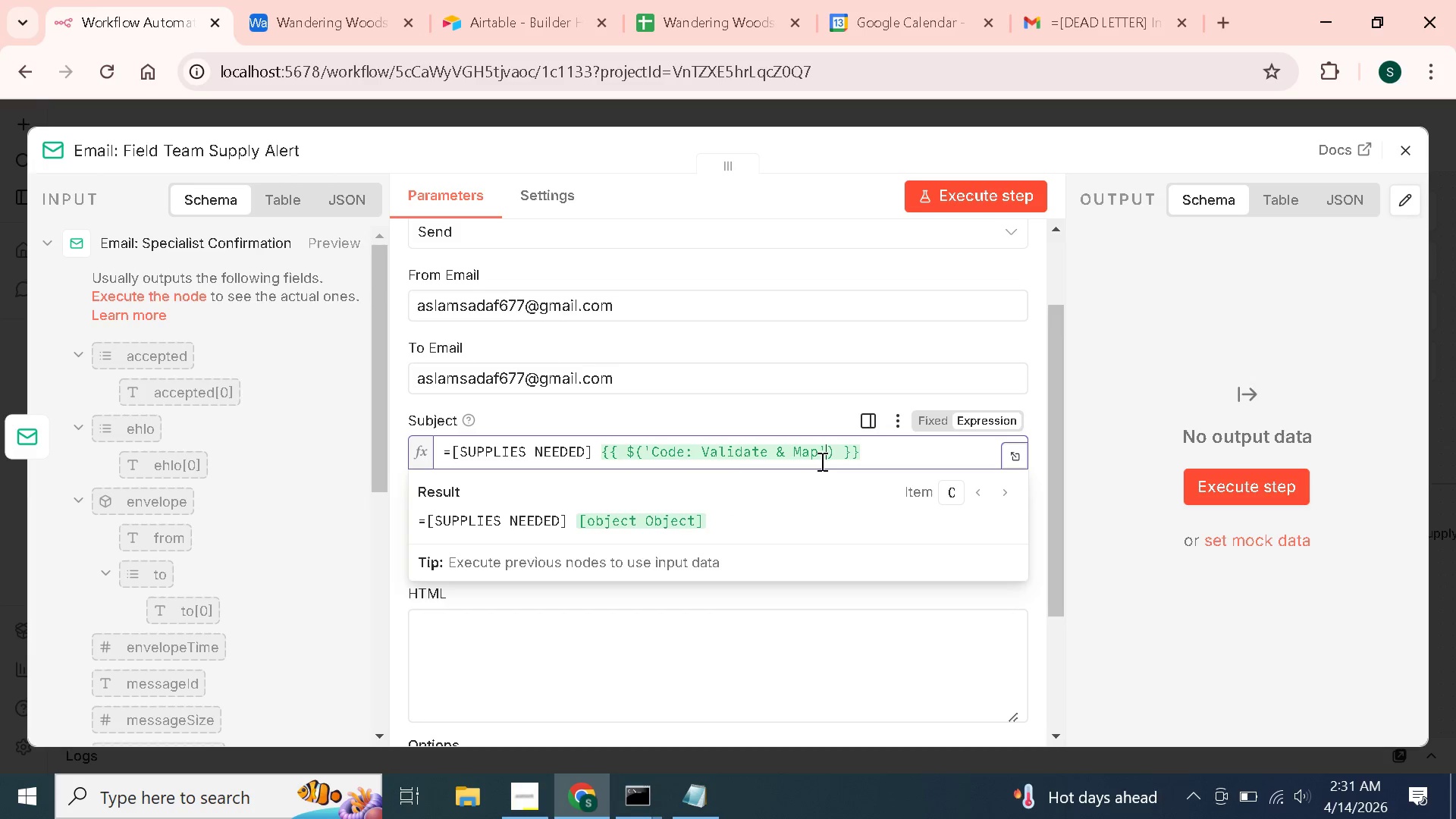 
 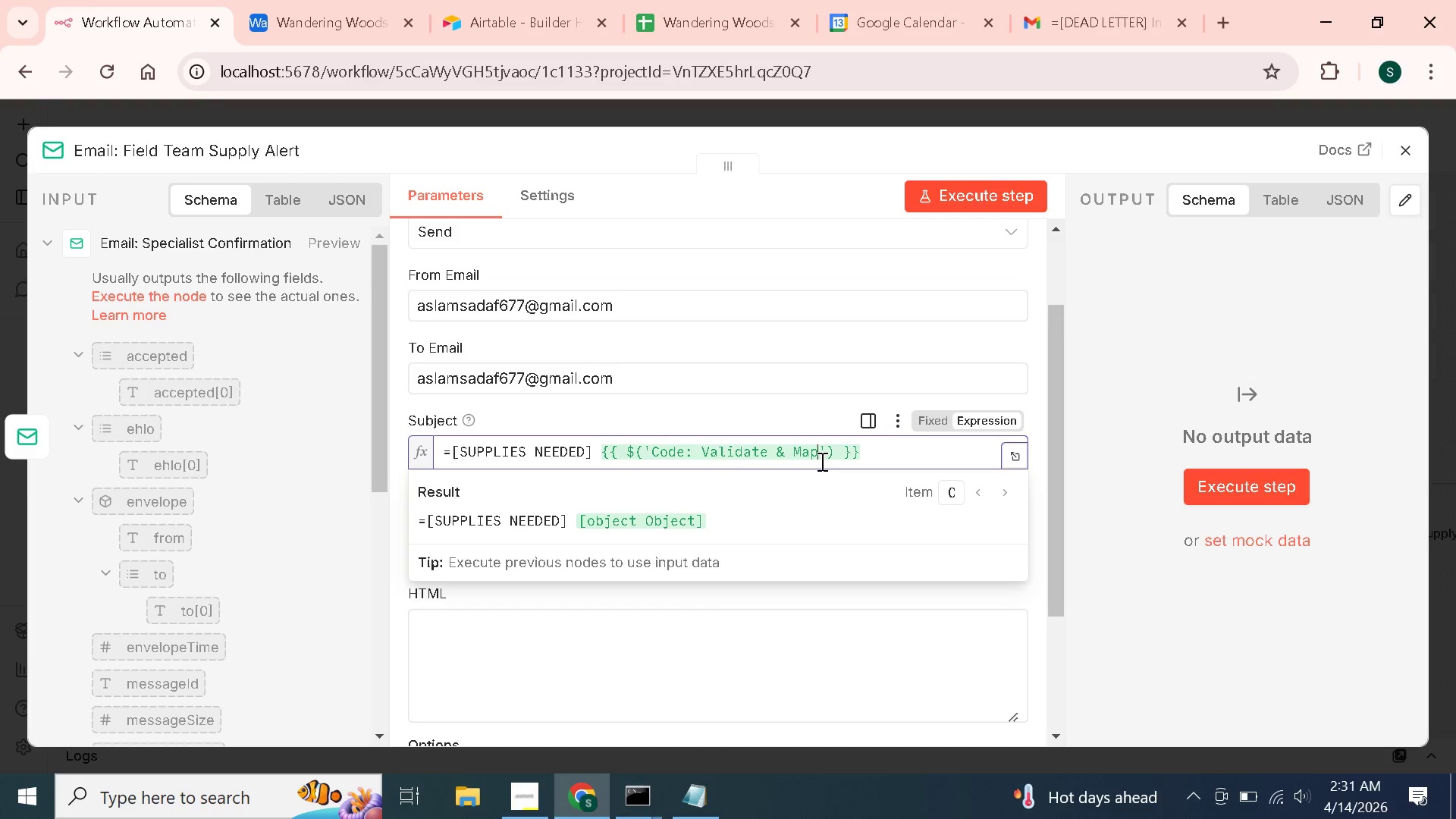 
key(ArrowRight)
 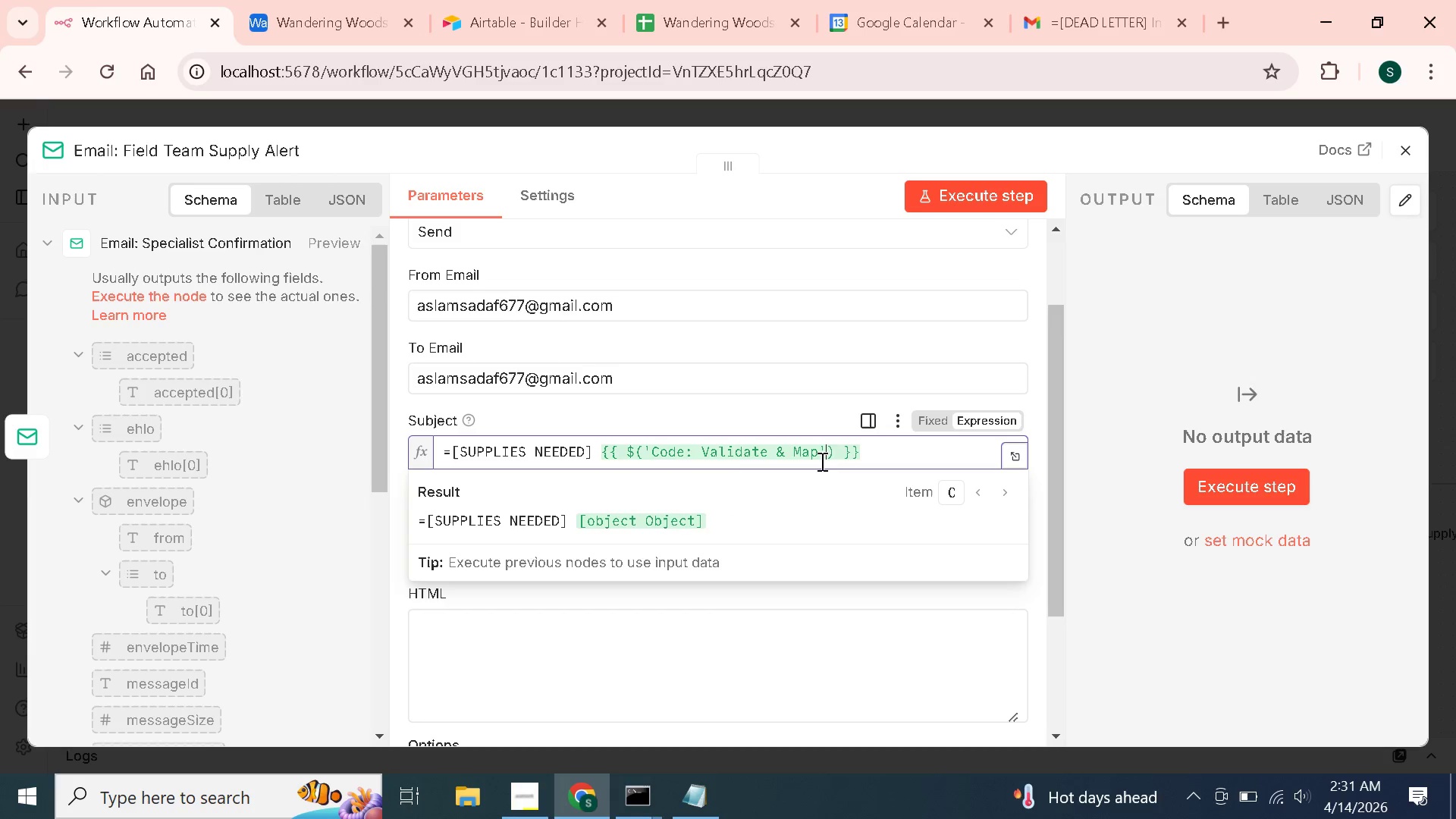 
key(ArrowRight)
 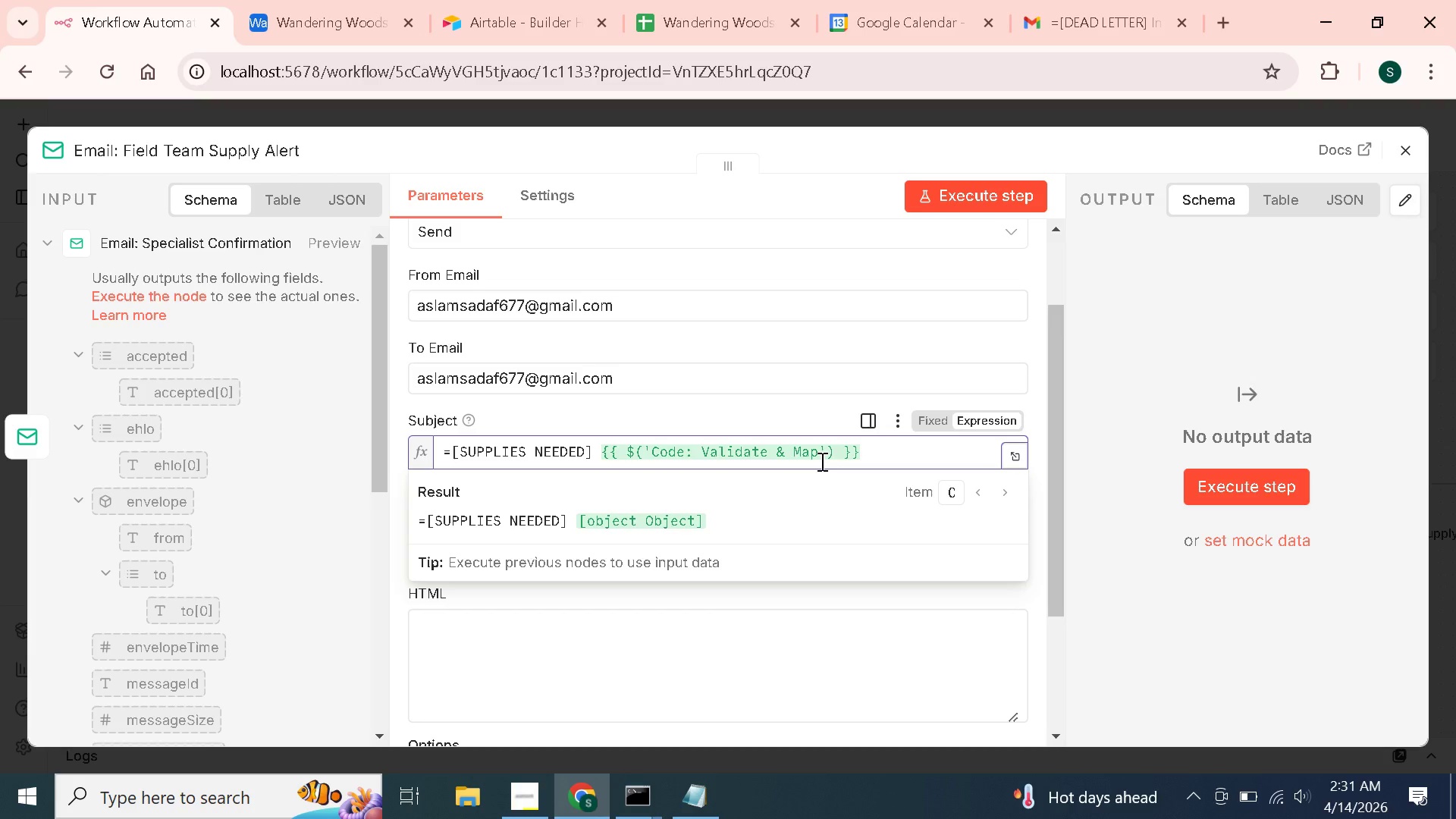 
type(.item.json.sessionType)
 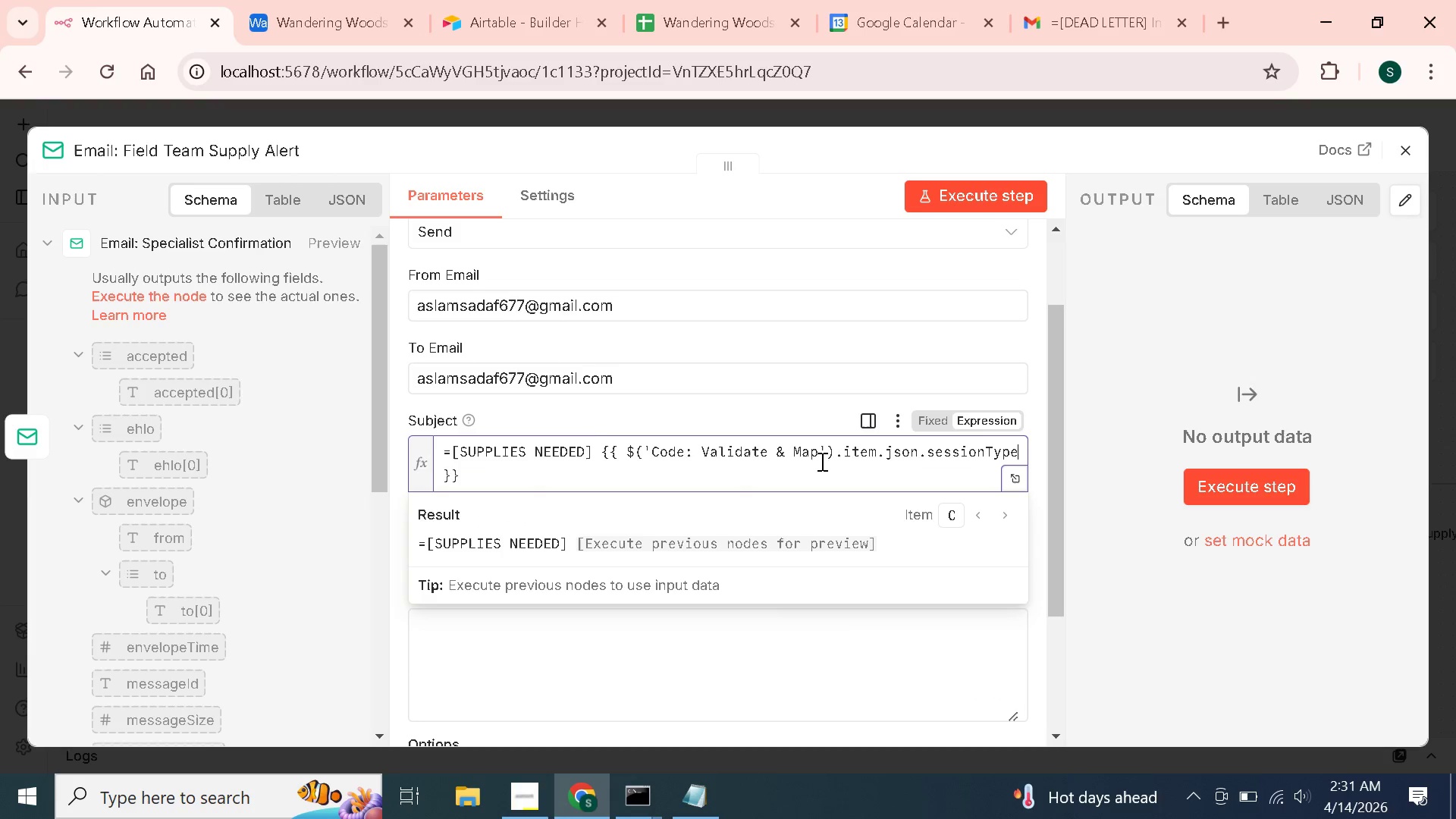 
key(ArrowDown)
 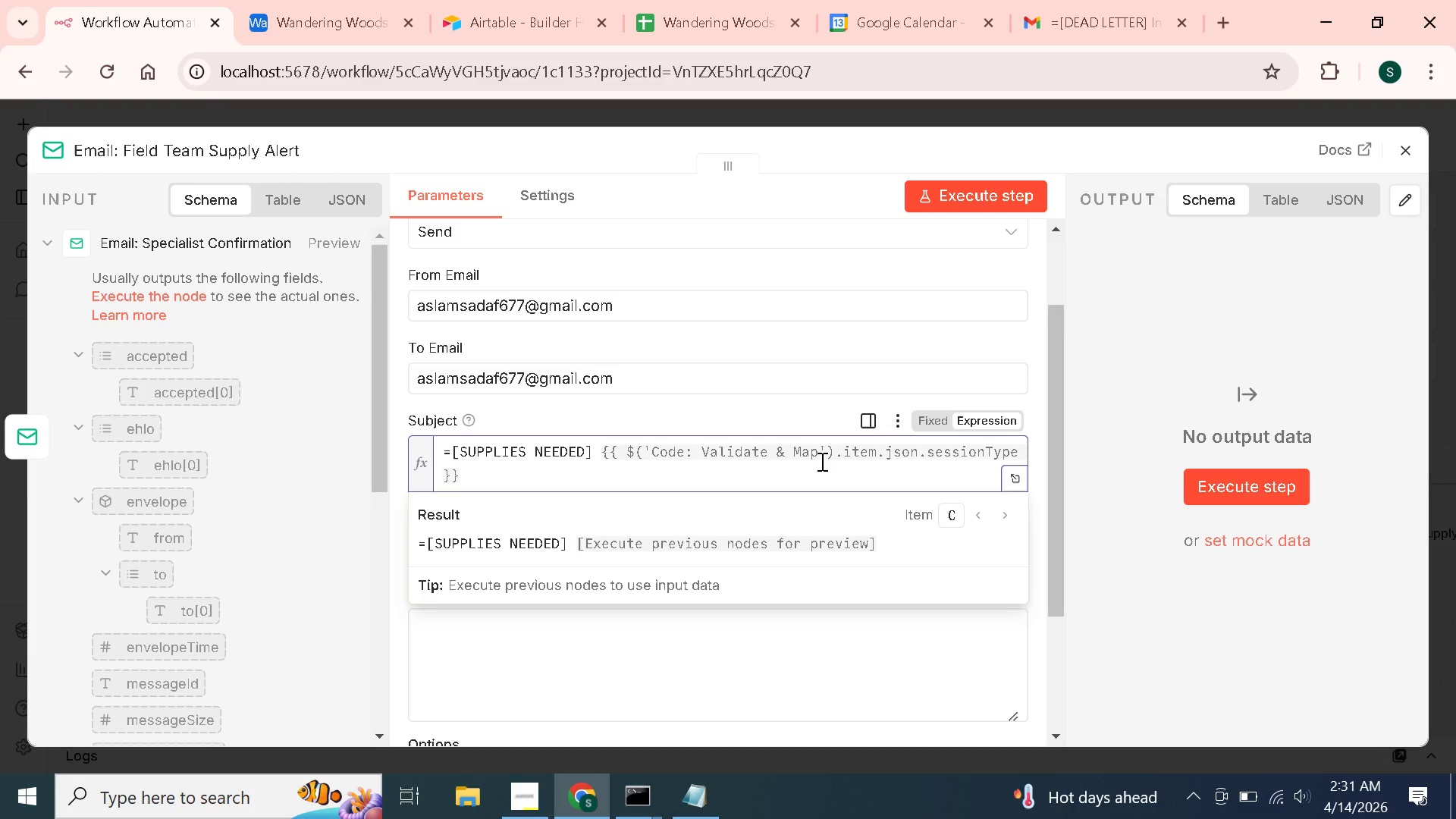 
key(Space)